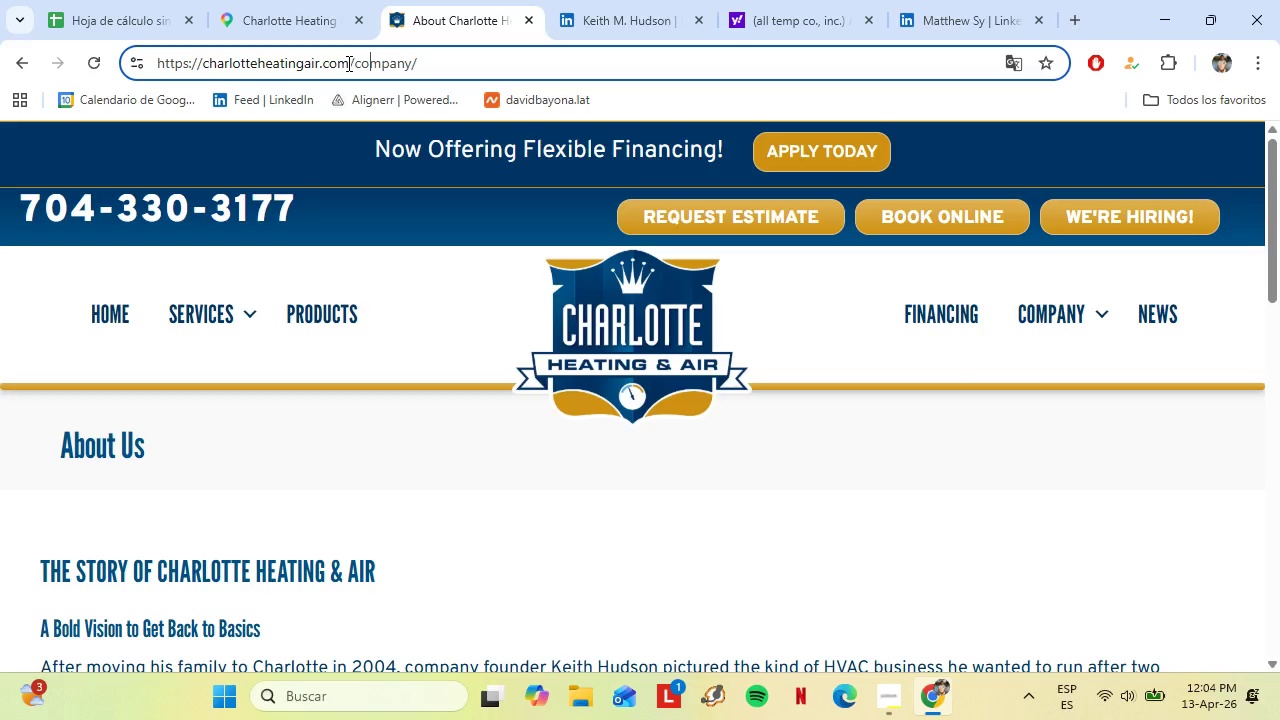 
left_click_drag(start_coordinate=[347, 63], to_coordinate=[205, 69])
 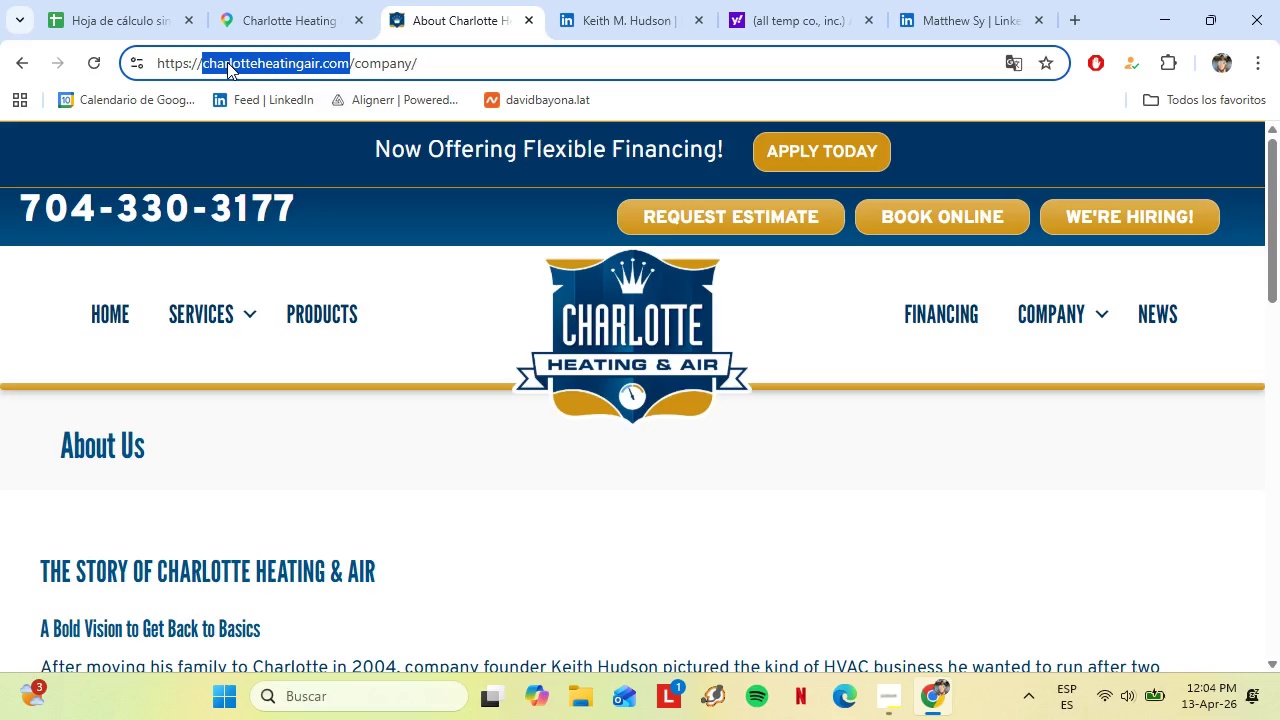 
right_click([227, 62])
 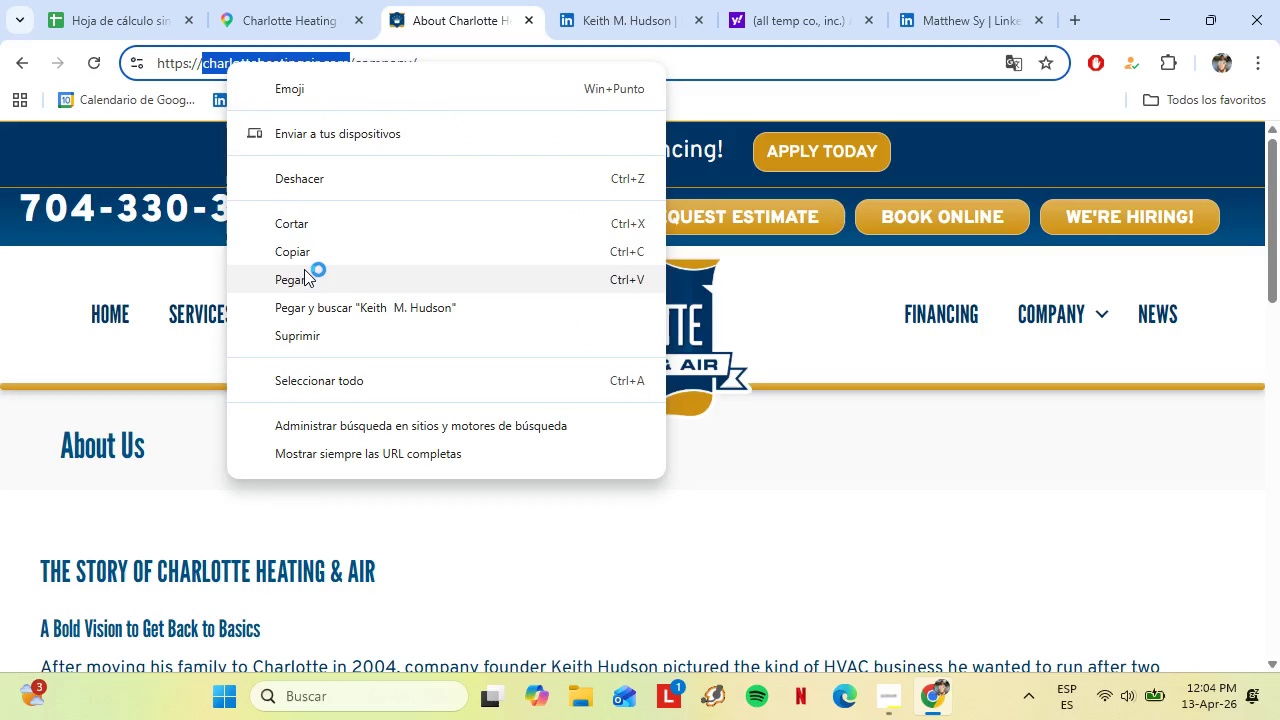 
left_click([303, 269])
 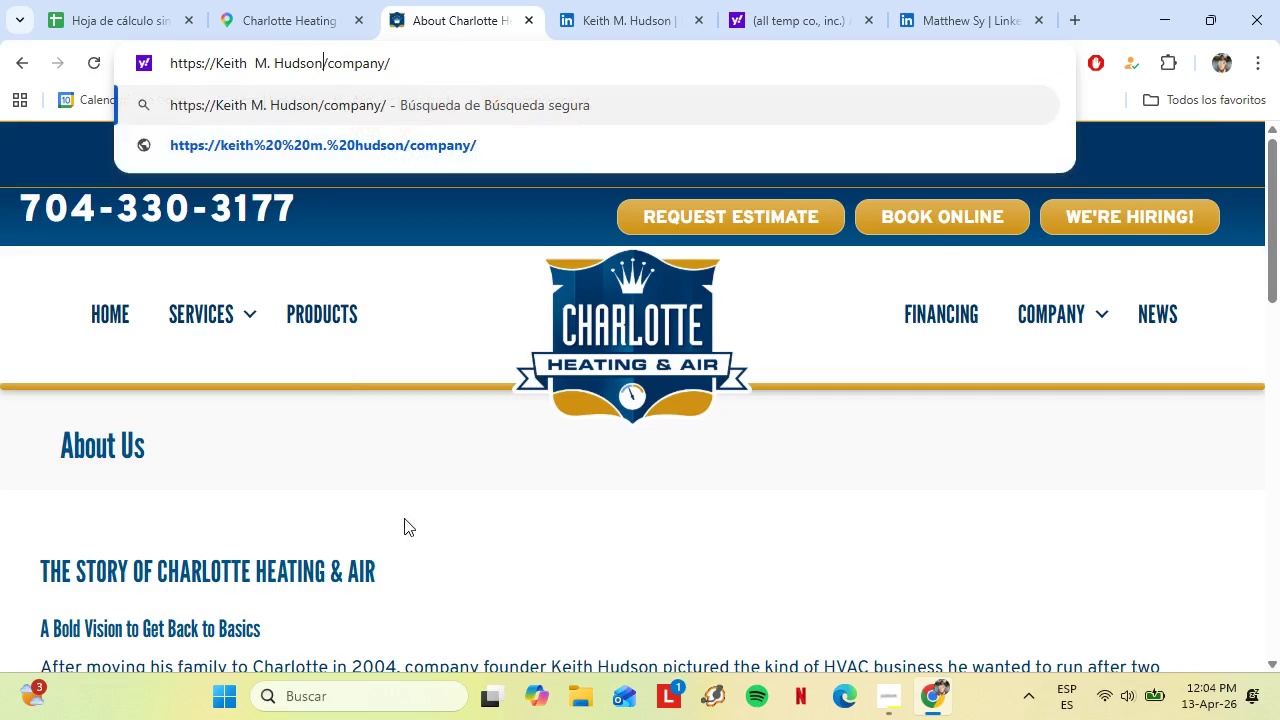 
scroll: coordinate [404, 518], scroll_direction: down, amount: 2.0
 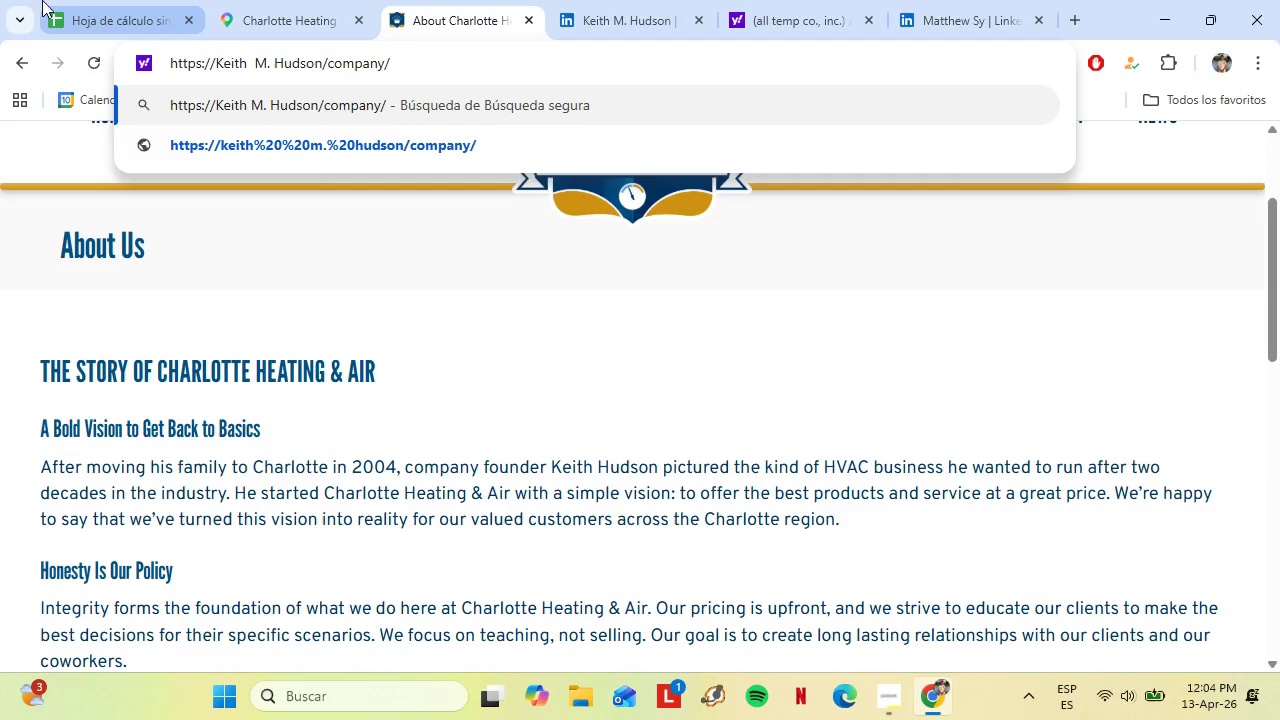 
left_click([81, 0])
 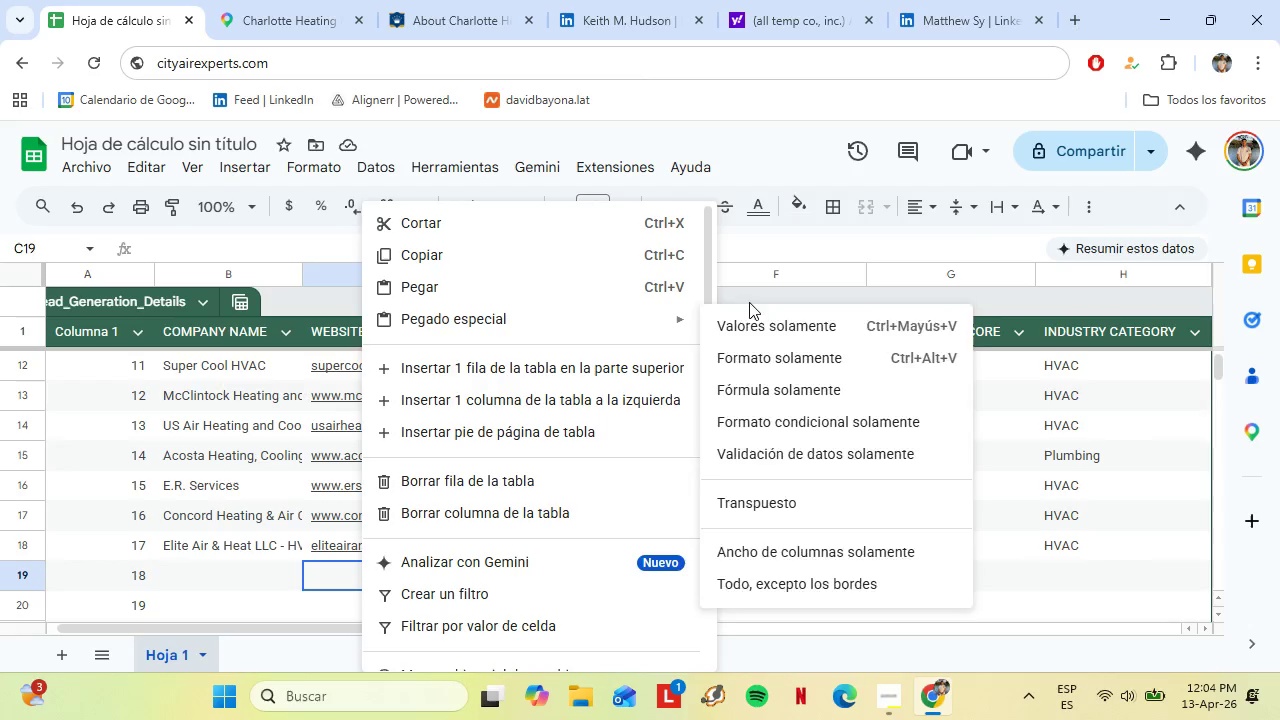 
left_click([734, 326])
 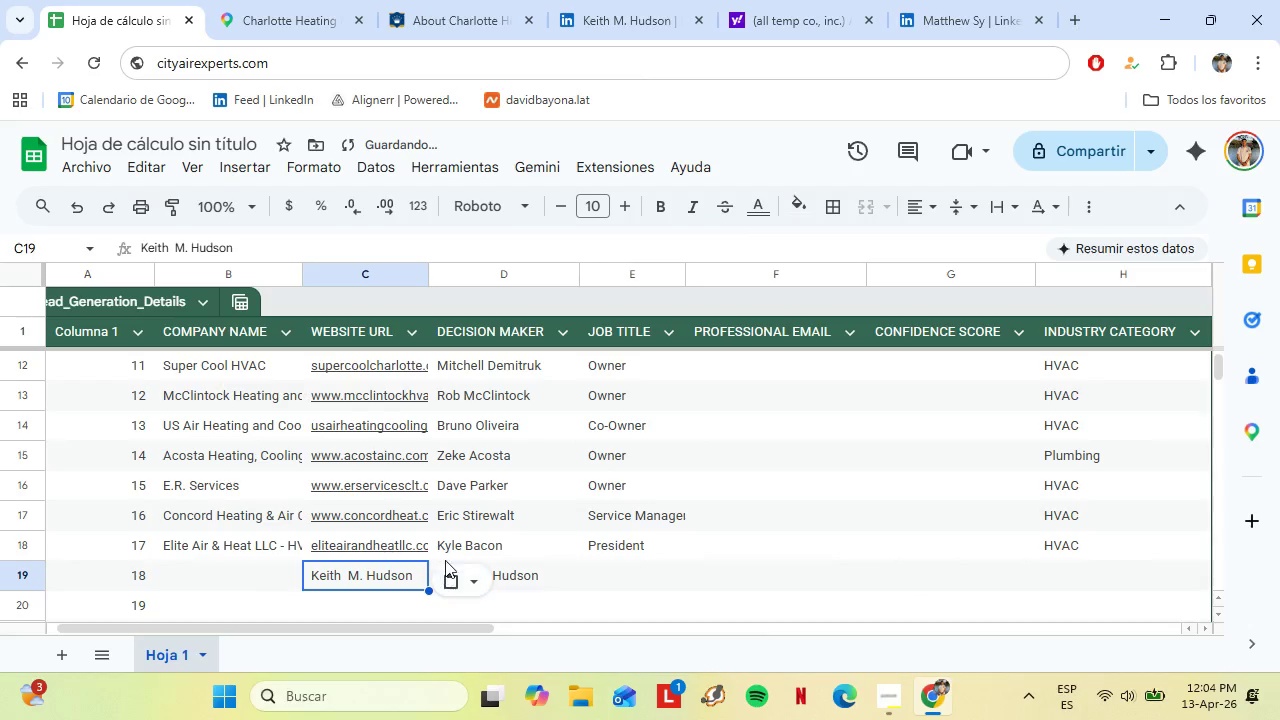 
key(Control+Z)
 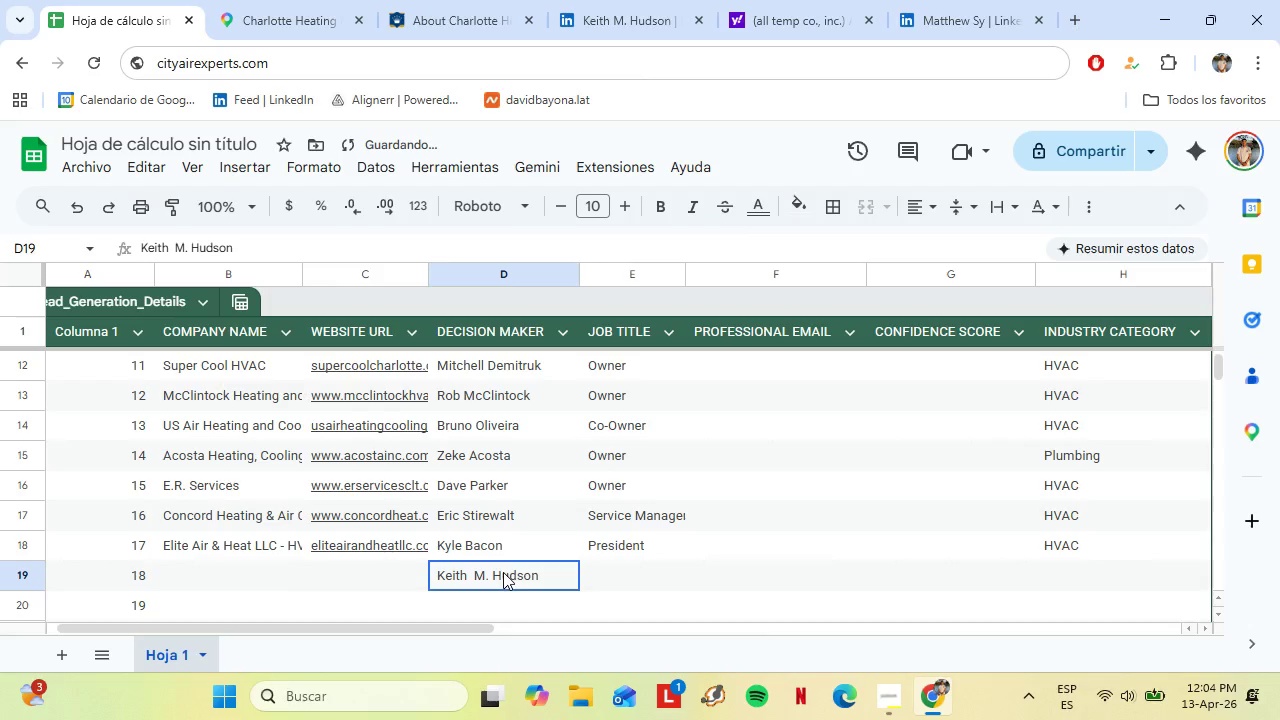 
left_click([503, 572])
 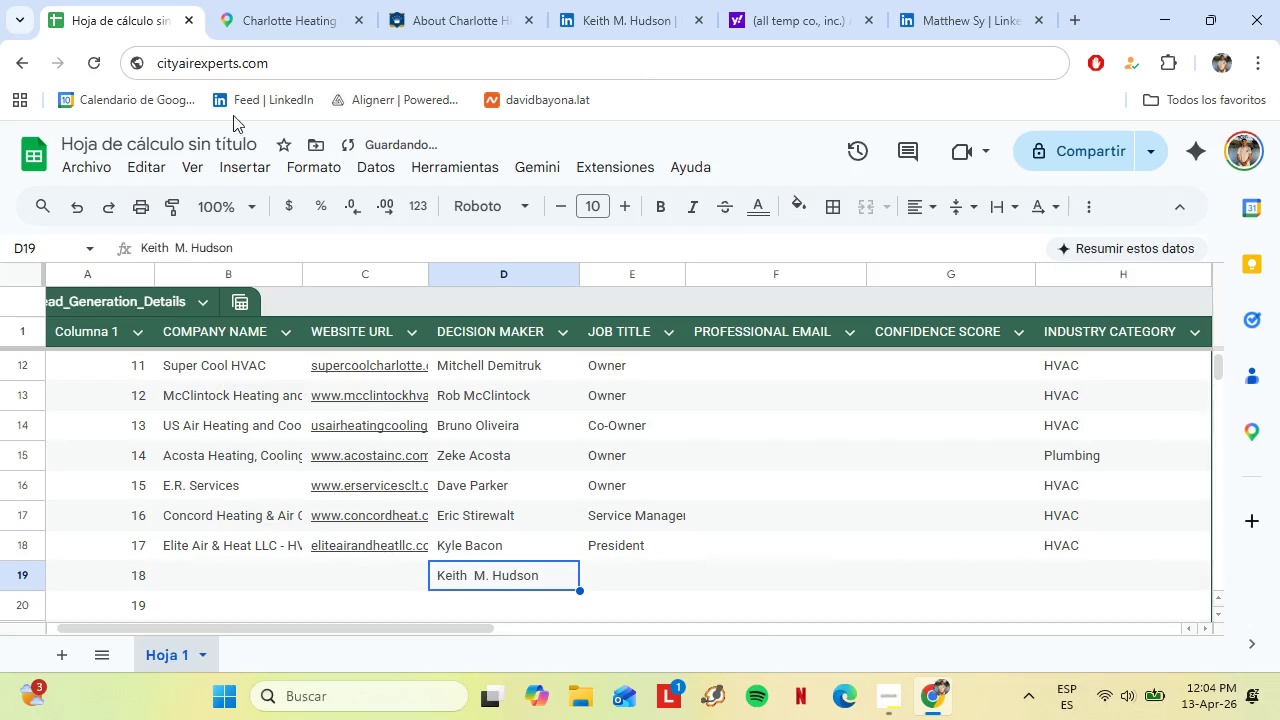 
left_click([301, 0])
 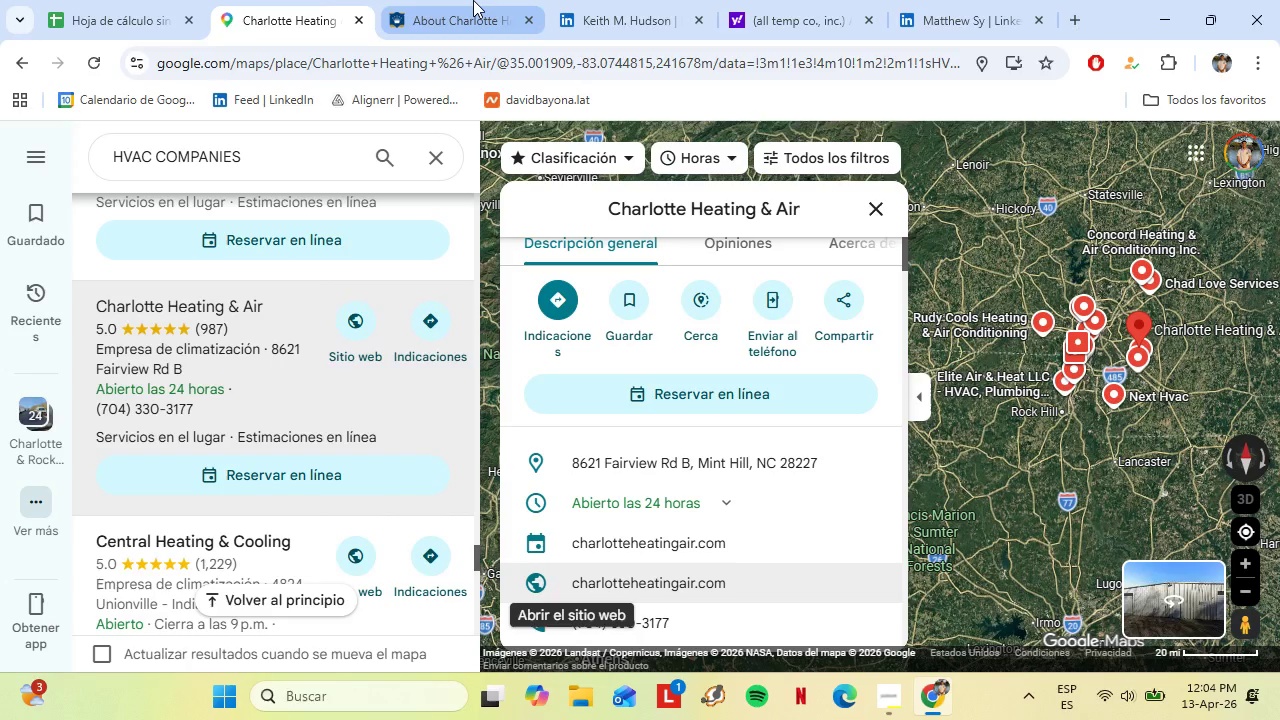 
left_click([473, 0])
 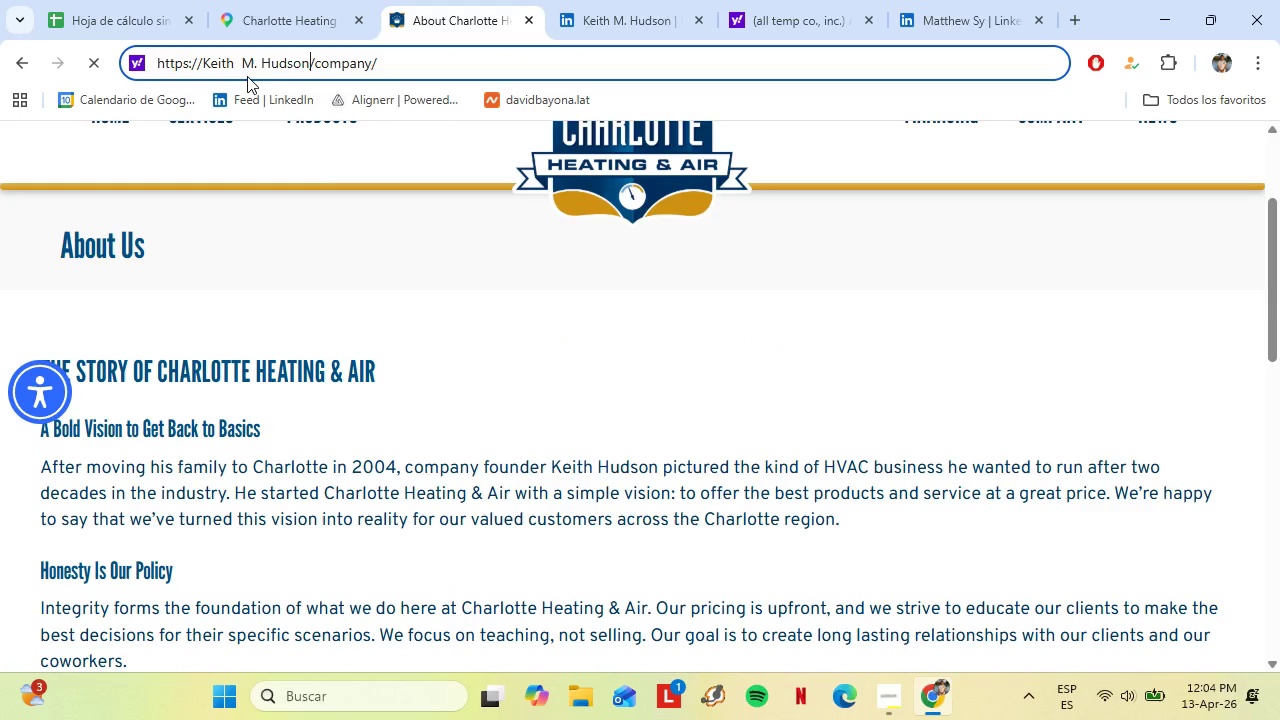 
left_click([247, 371])
 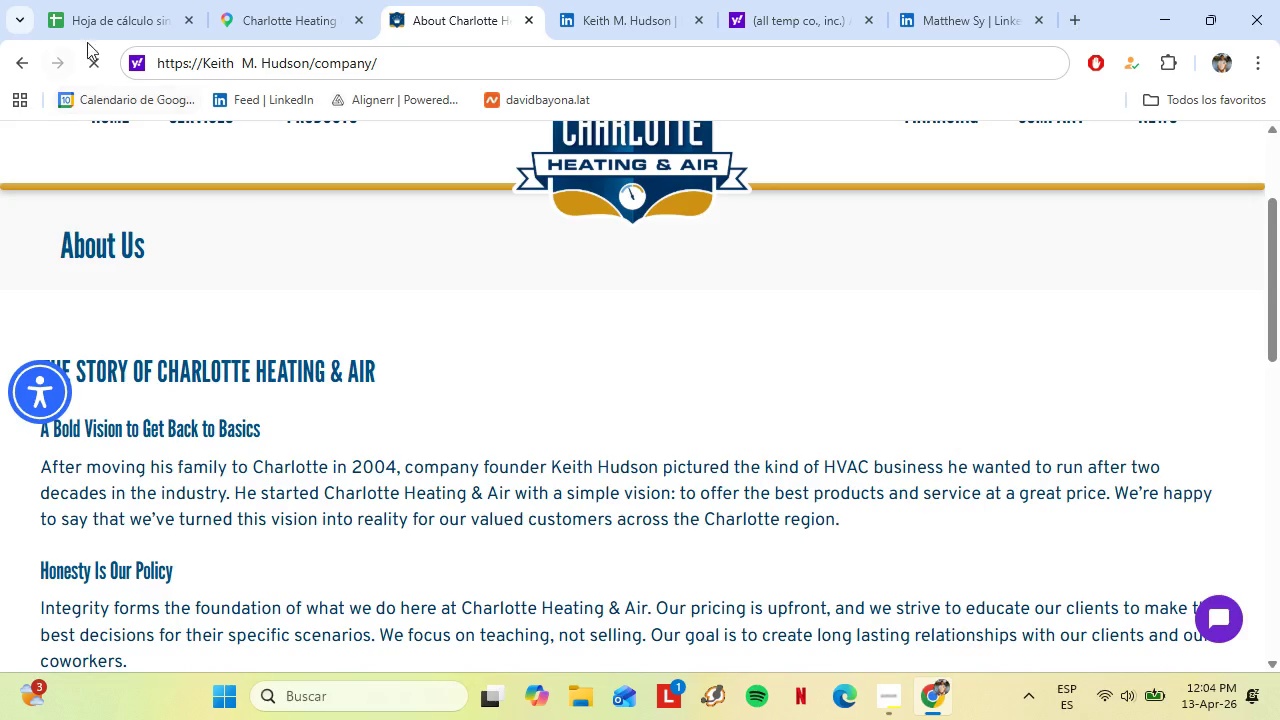 
left_click([244, 0])
 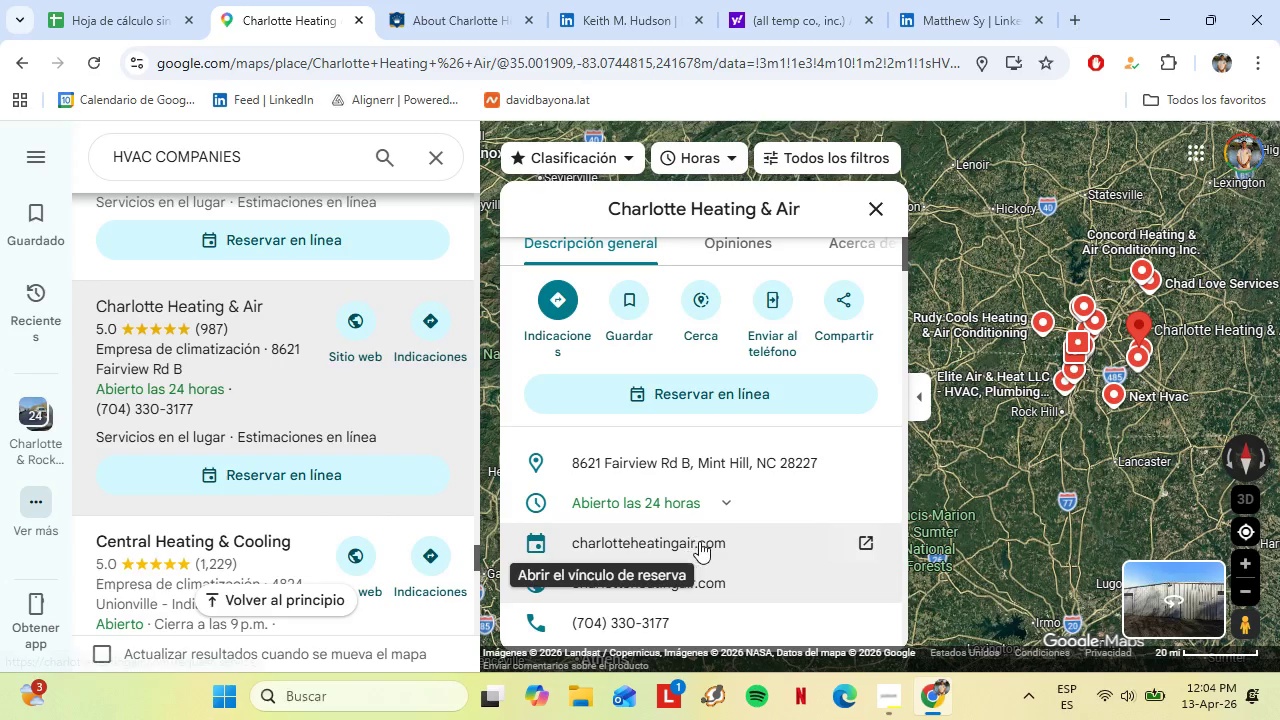 
scroll: coordinate [700, 540], scroll_direction: down, amount: 1.0
 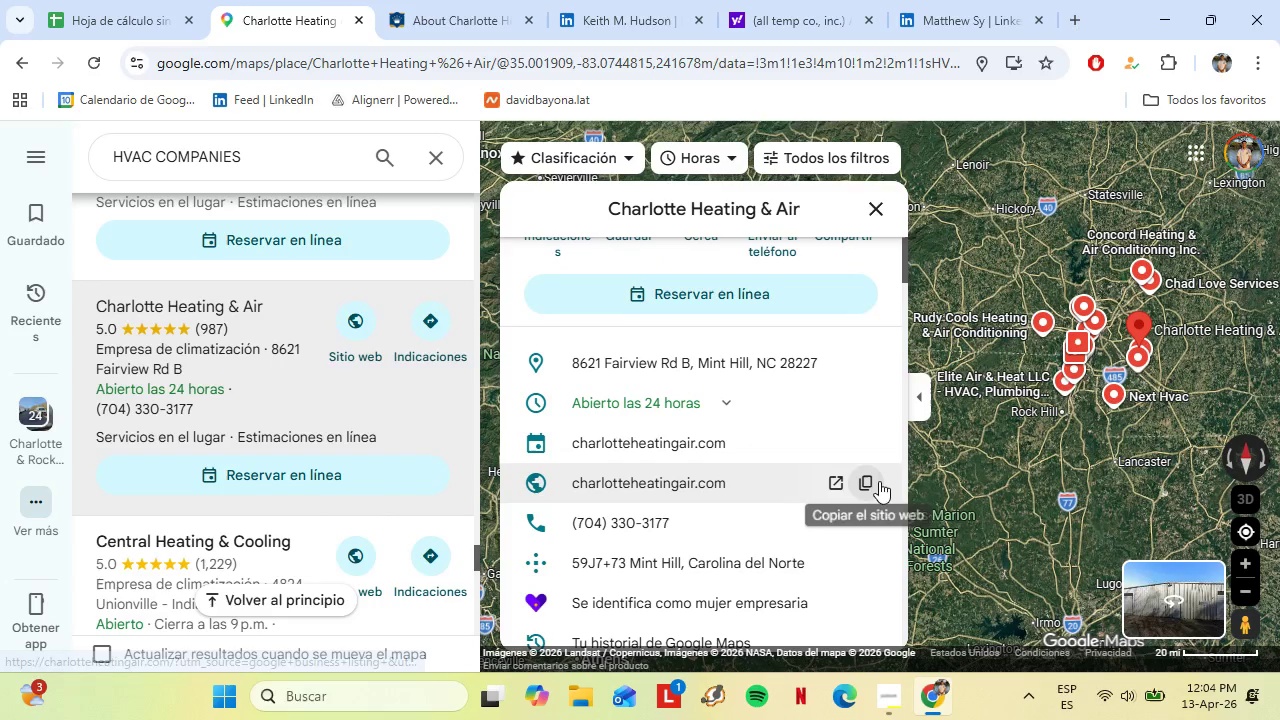 
left_click([869, 482])
 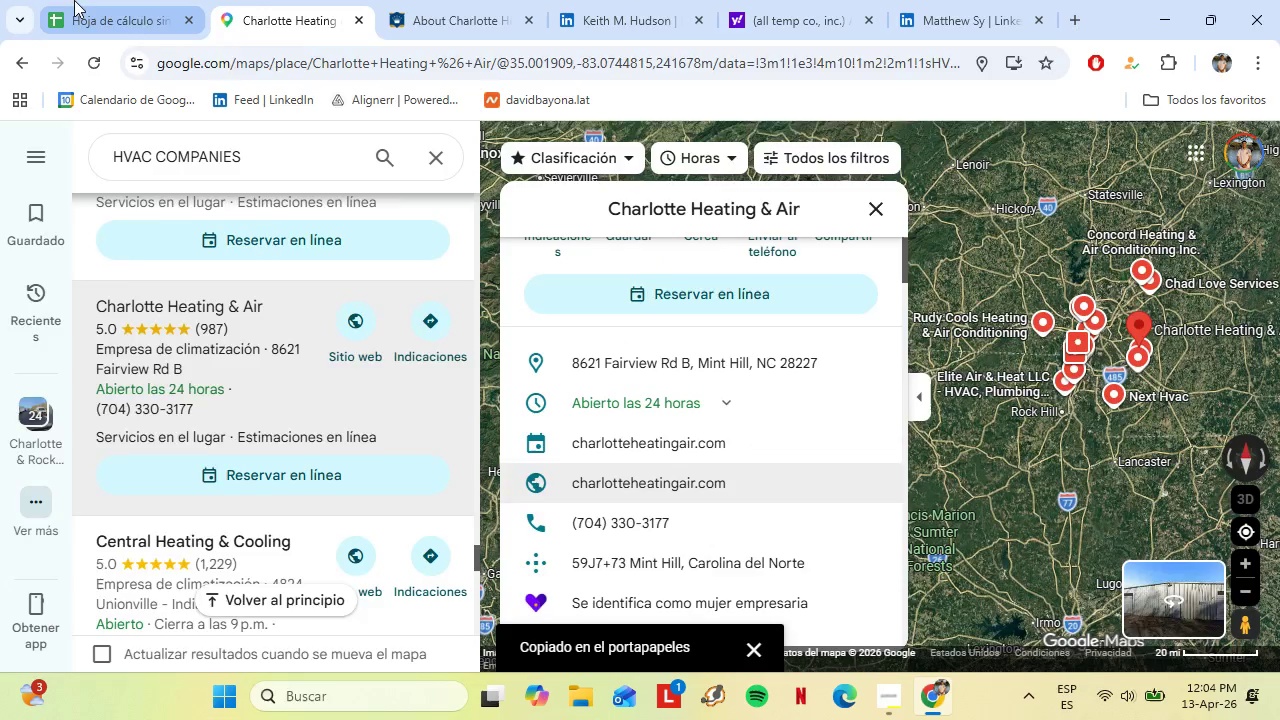 
left_click([74, 0])
 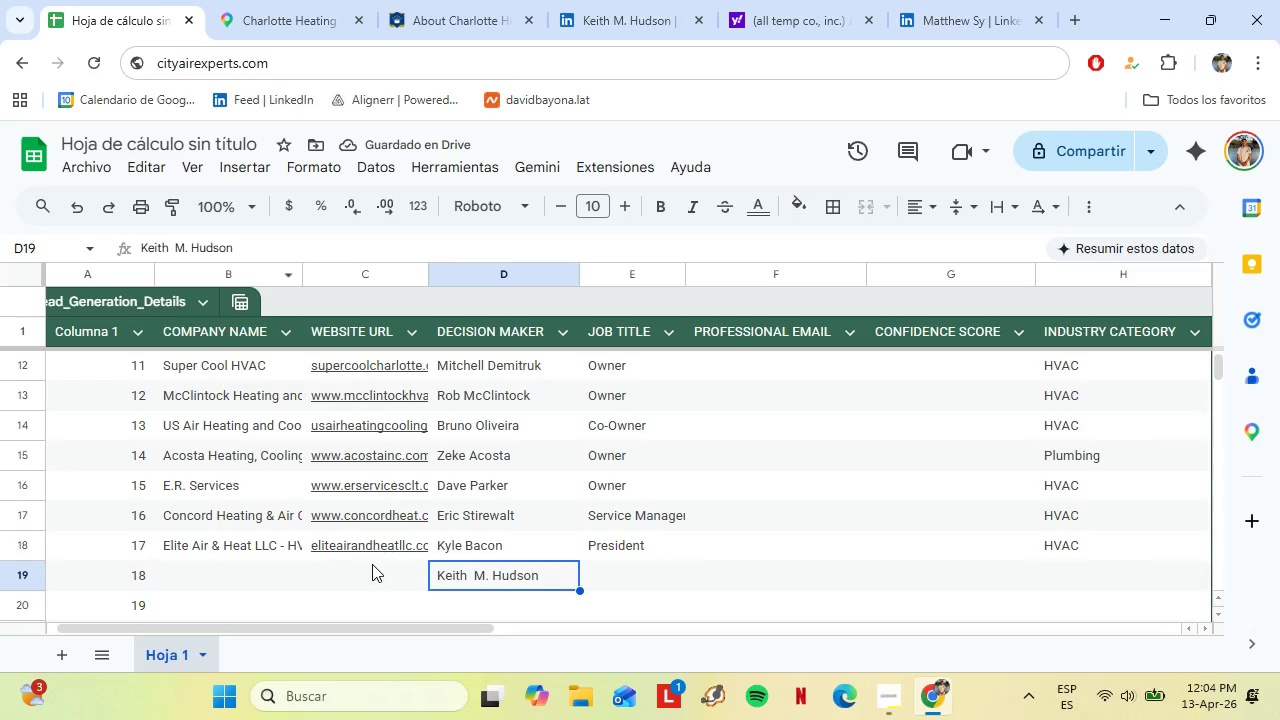 
left_click([372, 564])
 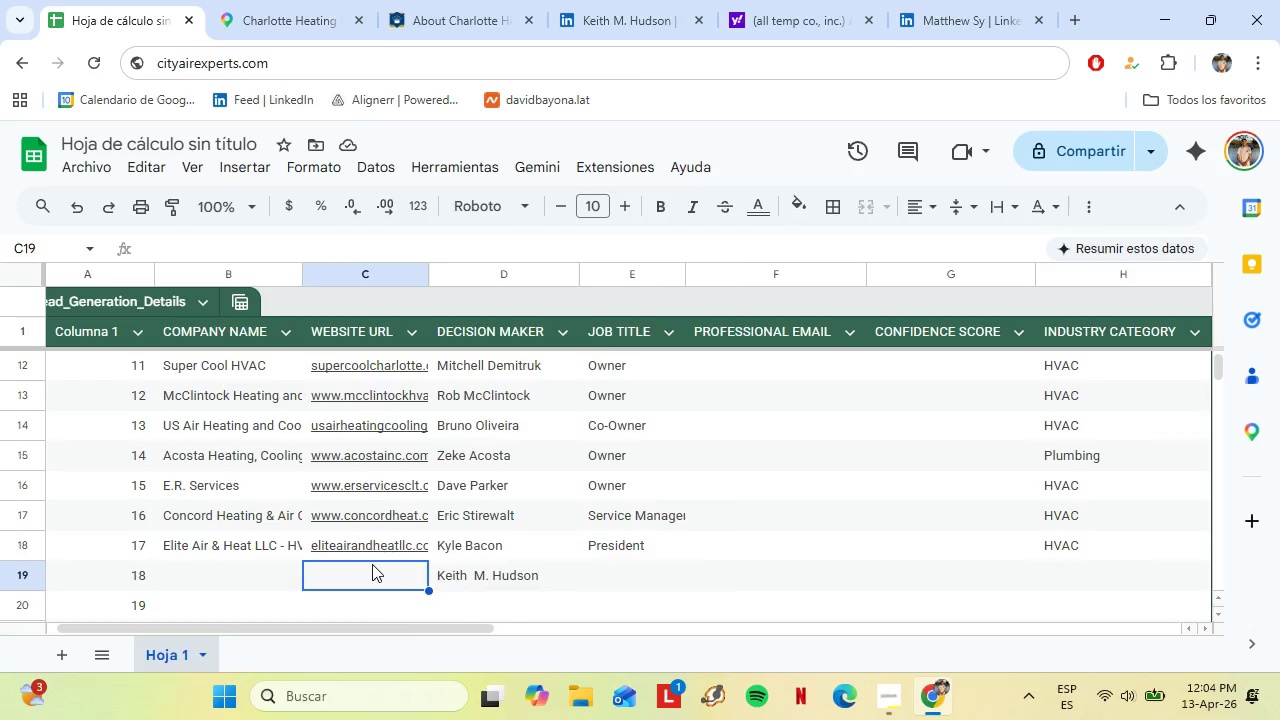 
right_click([372, 564])
 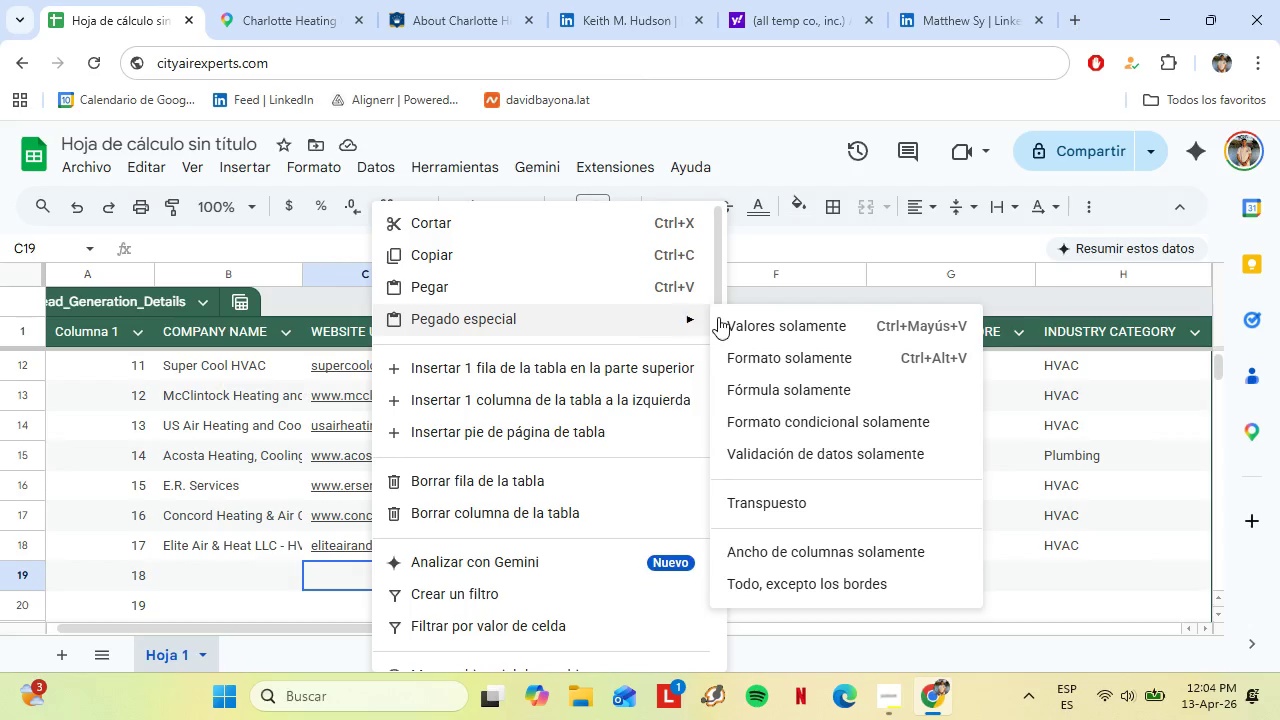 
left_click([730, 317])
 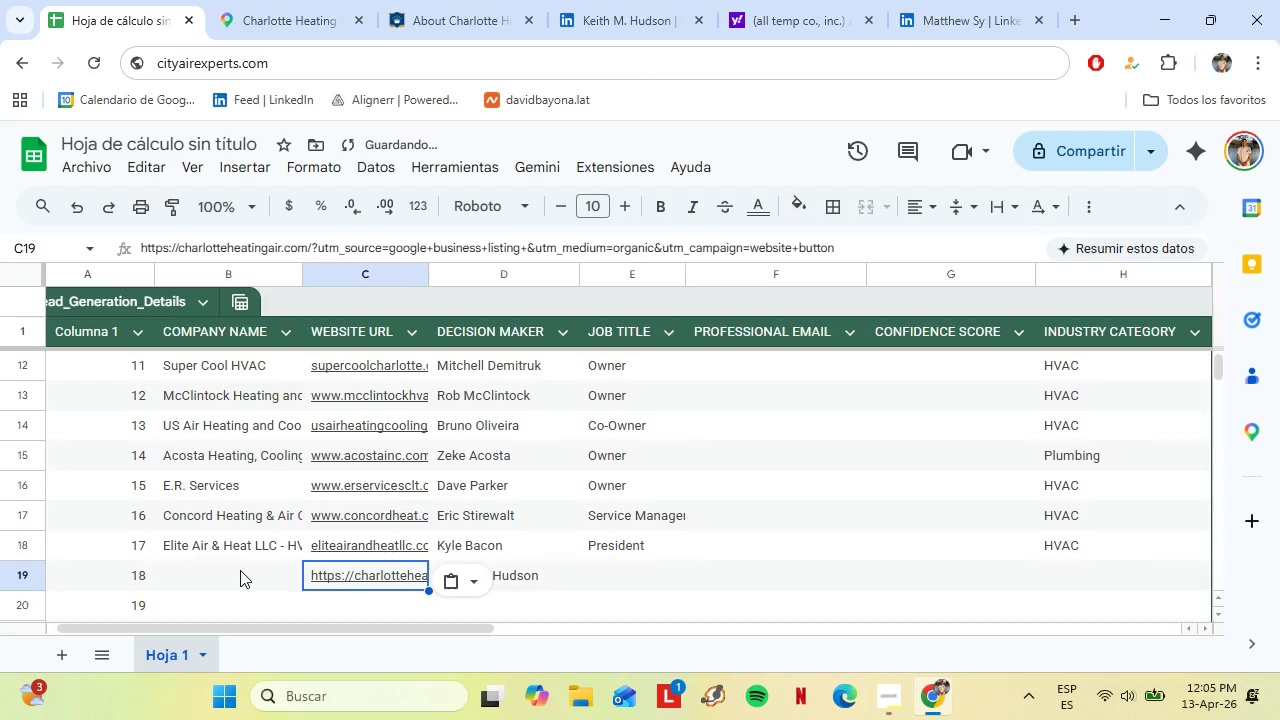 
left_click([240, 570])
 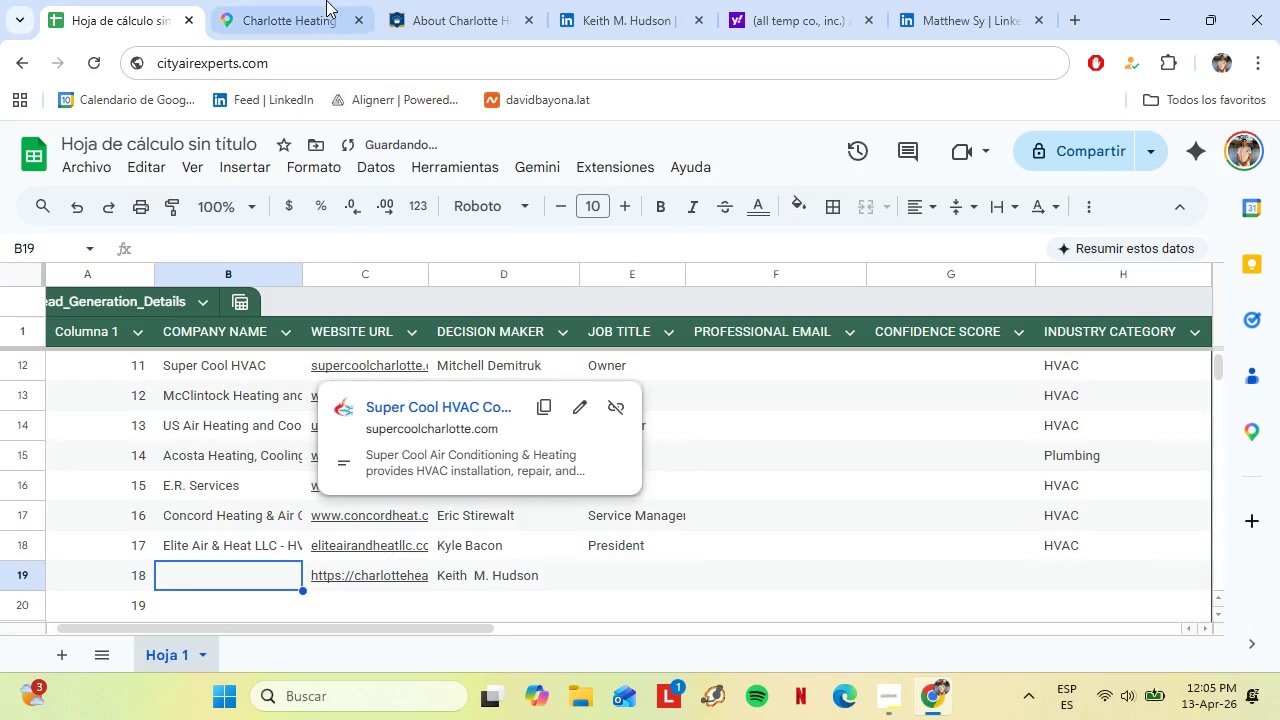 
left_click([319, 0])
 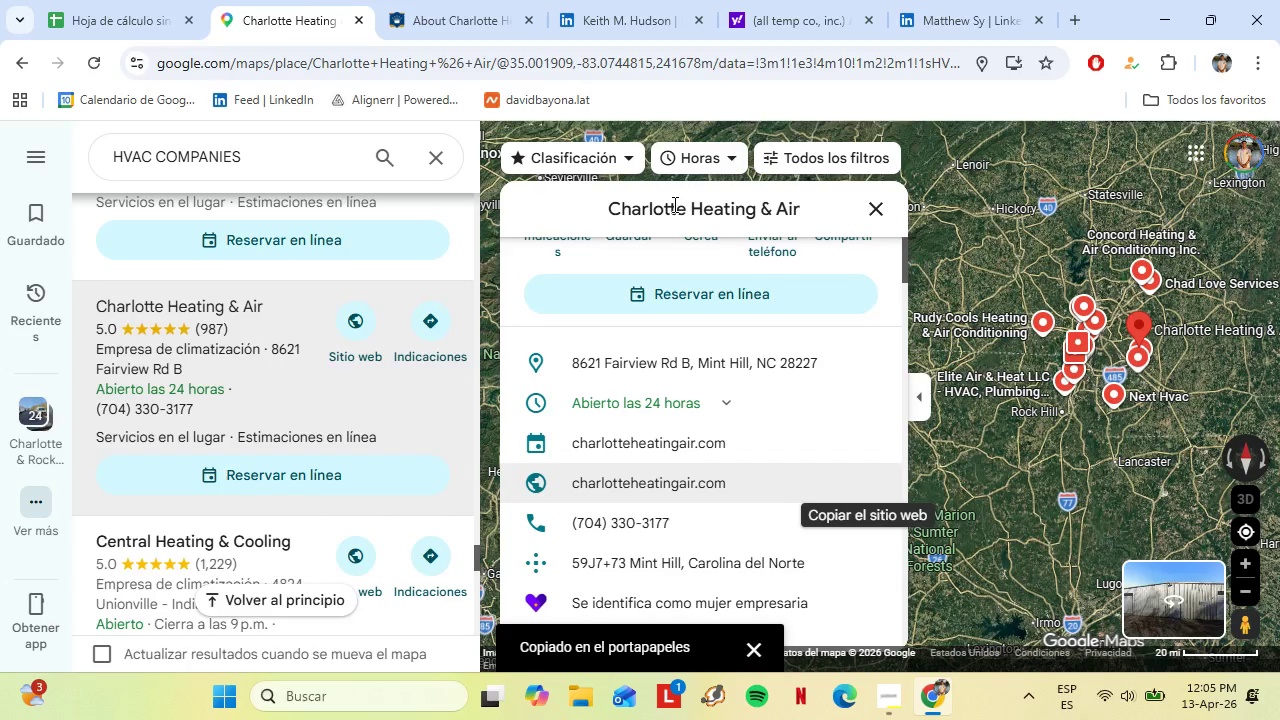 
double_click([673, 204])
 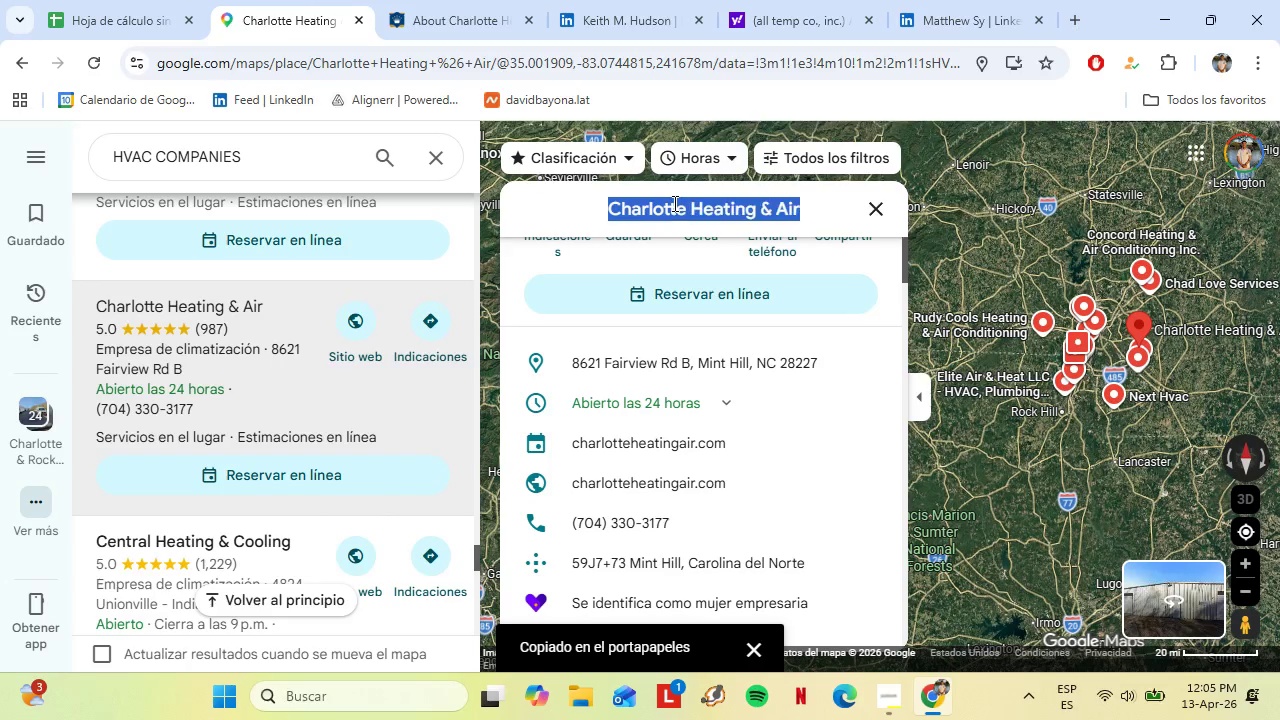 
triple_click([673, 203])
 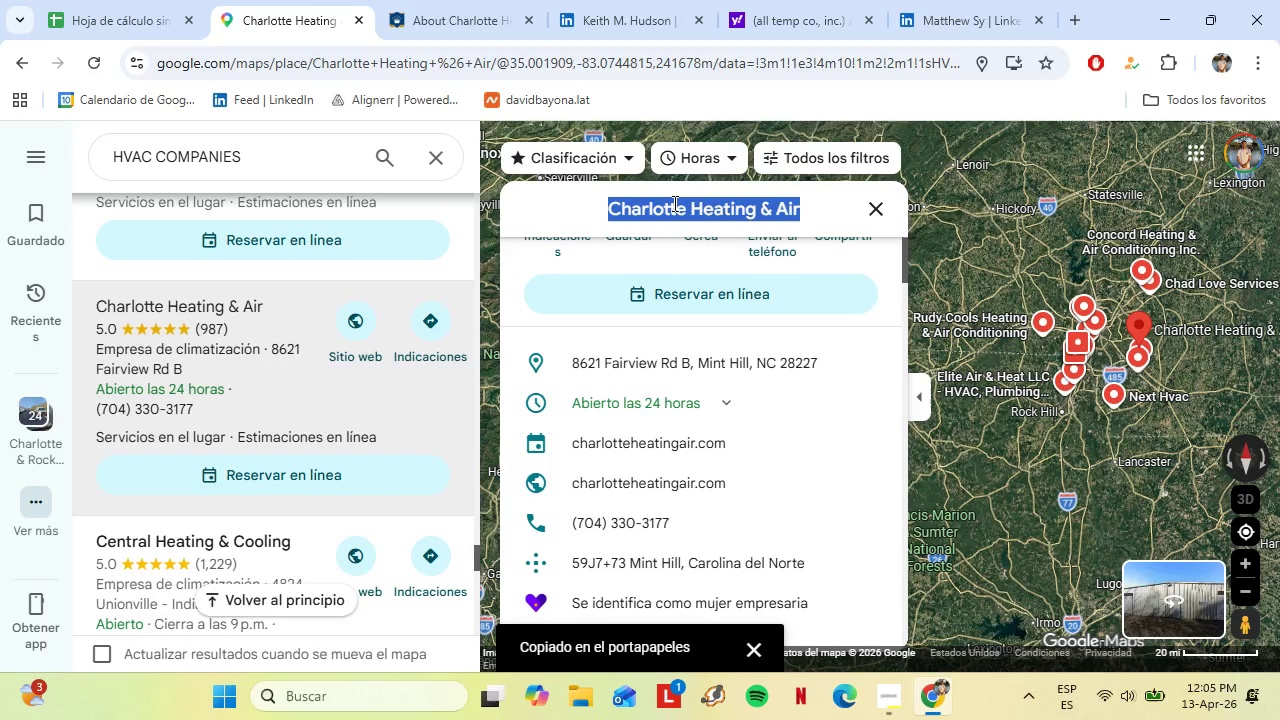 
key(Control+C)
 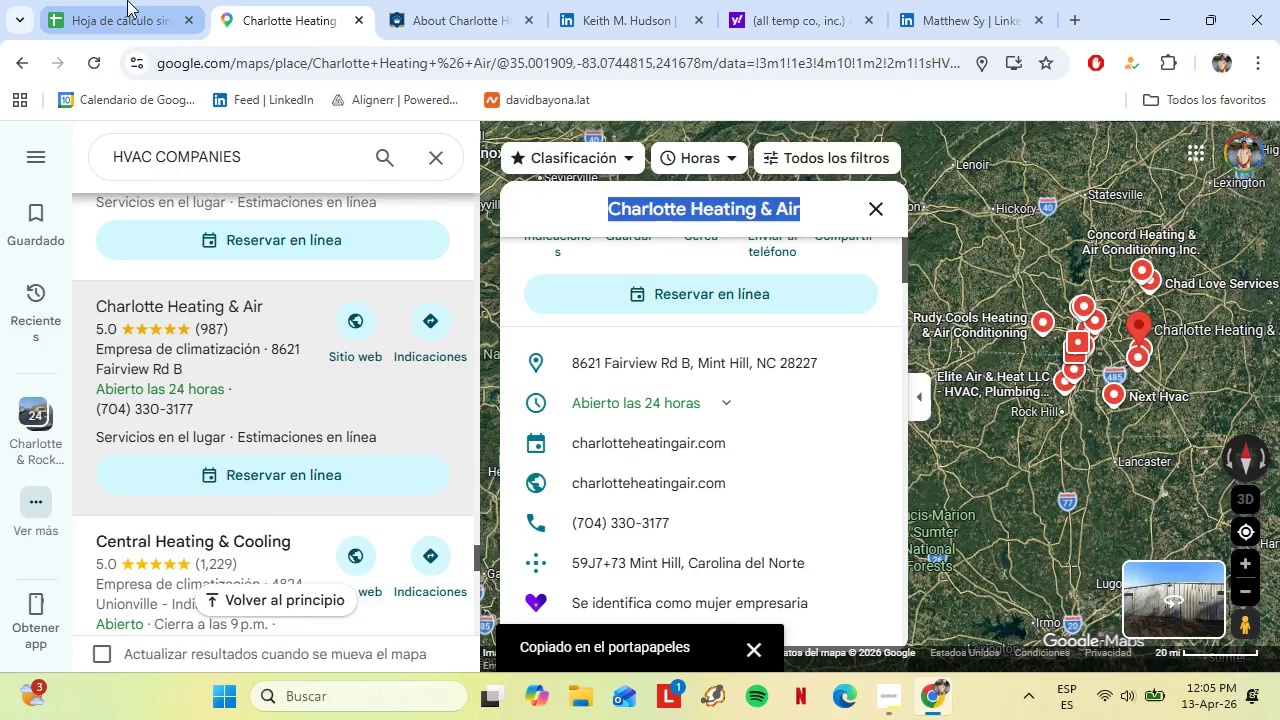 
left_click([127, 4])
 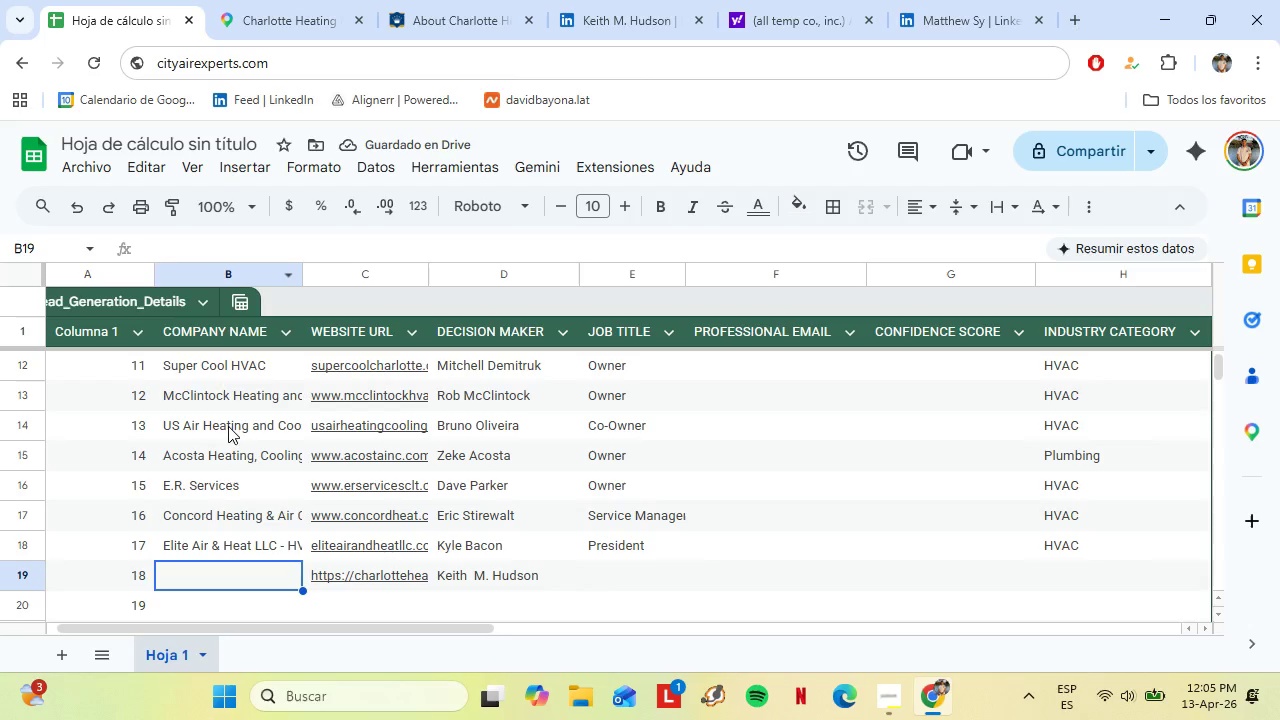 
key(Control+V)
 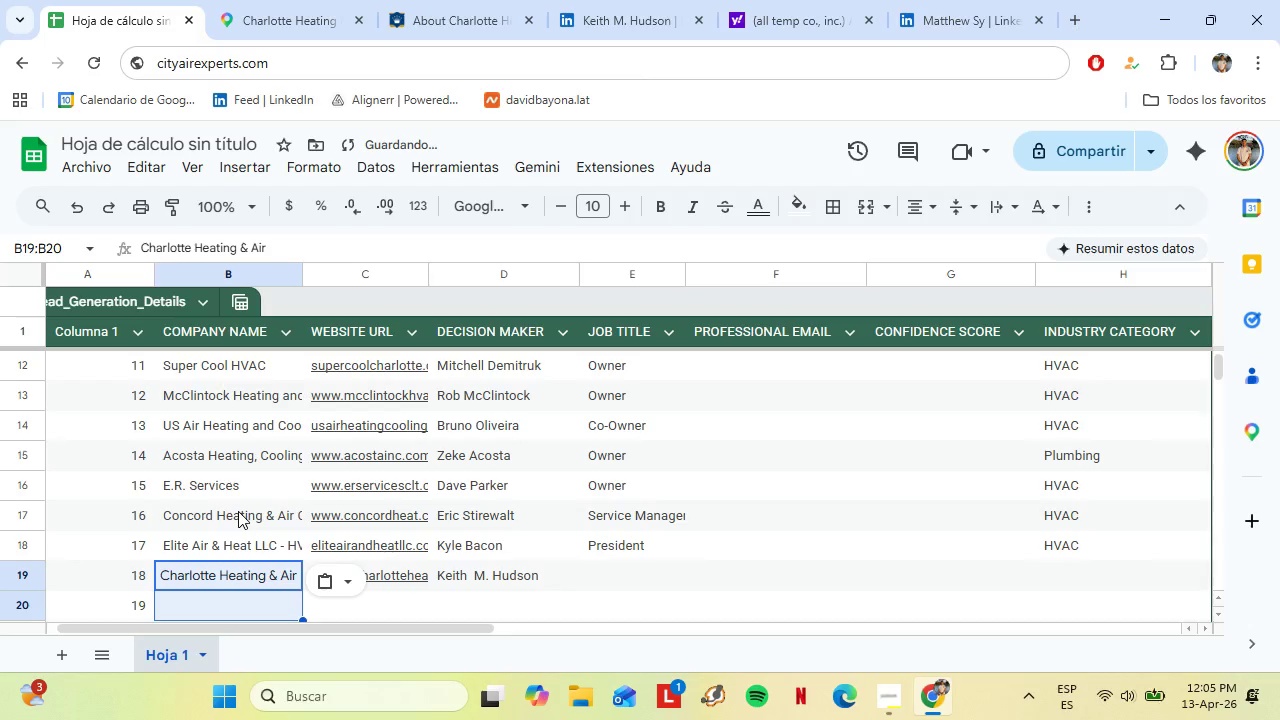 
key(Control+Z)
 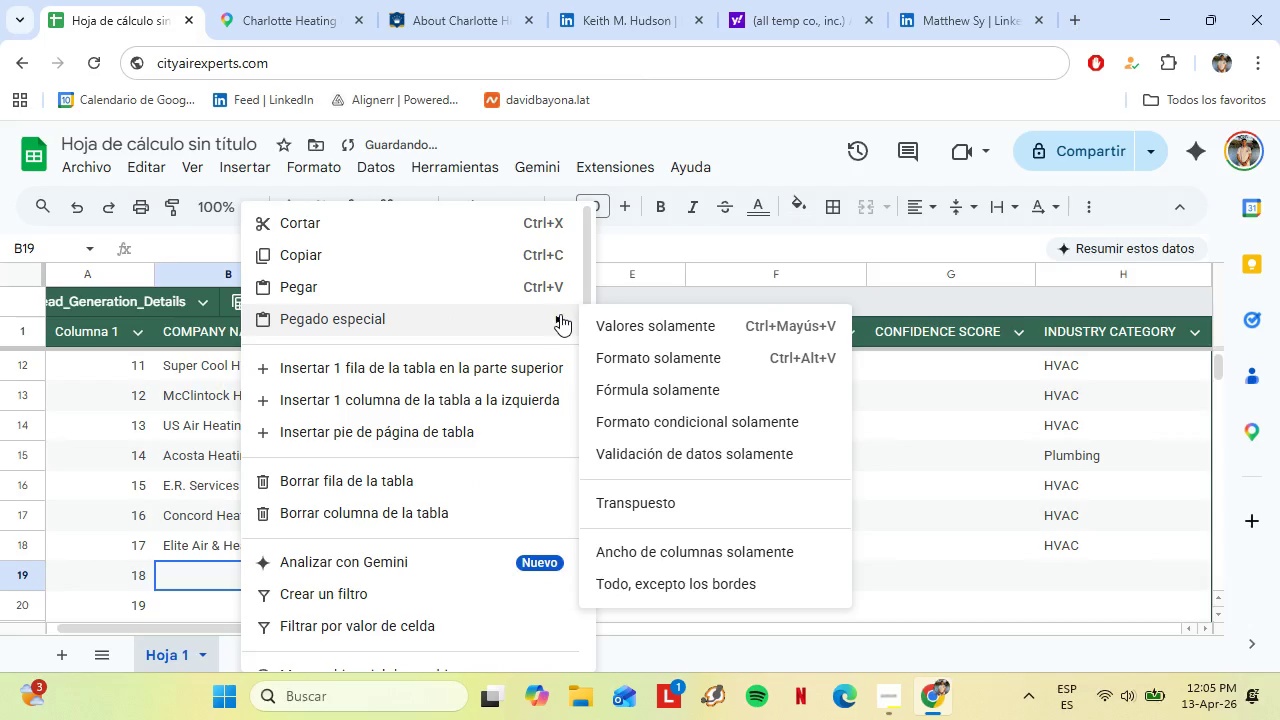 
left_click([617, 325])
 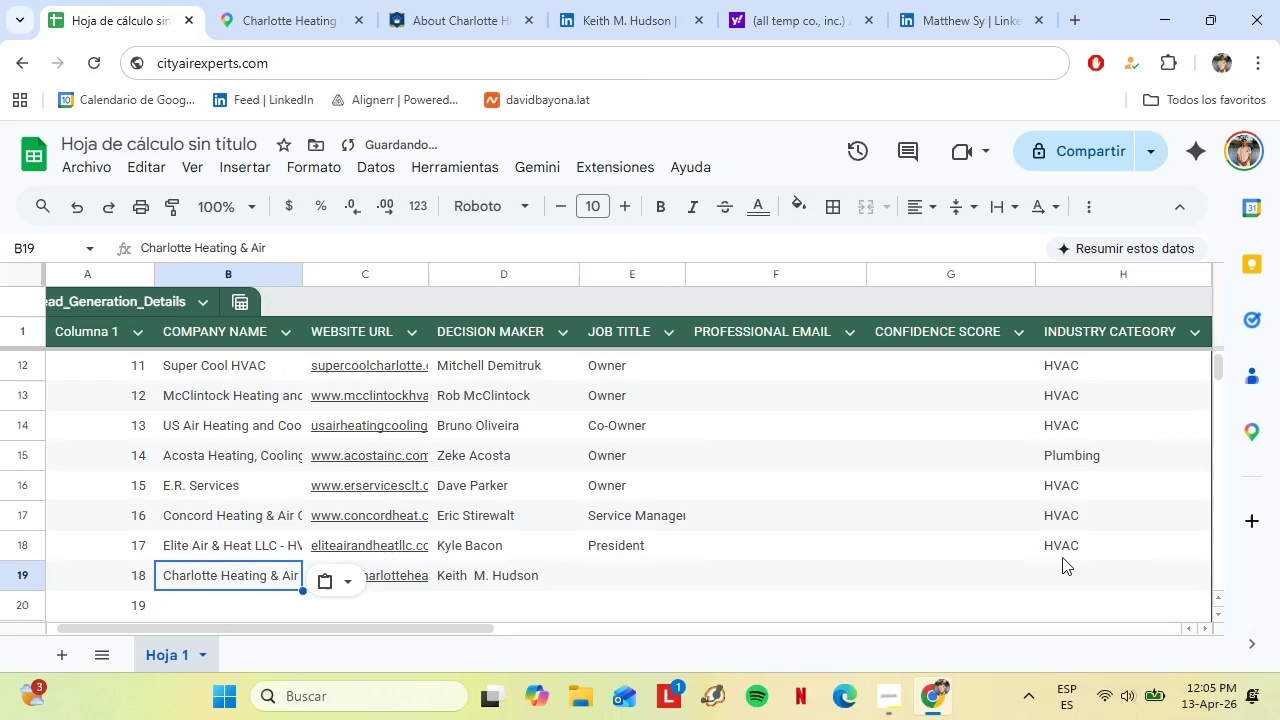 
left_click([1062, 557])
 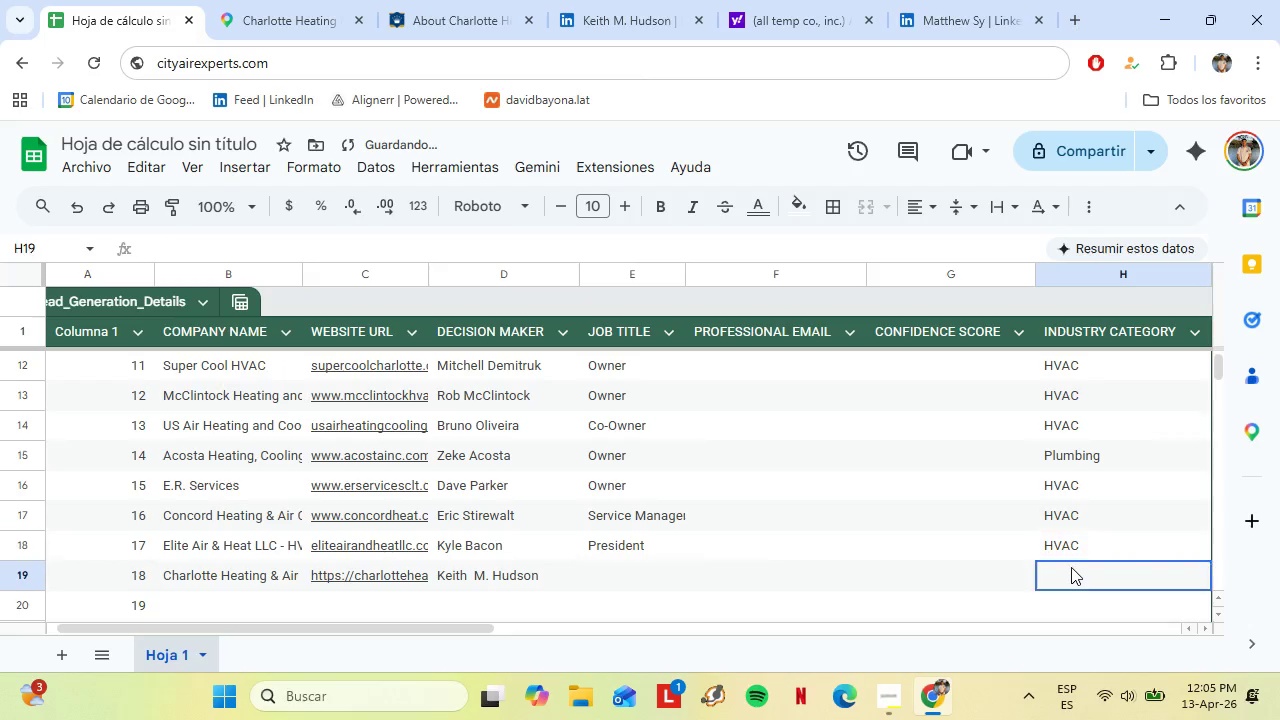 
left_click([1071, 567])
 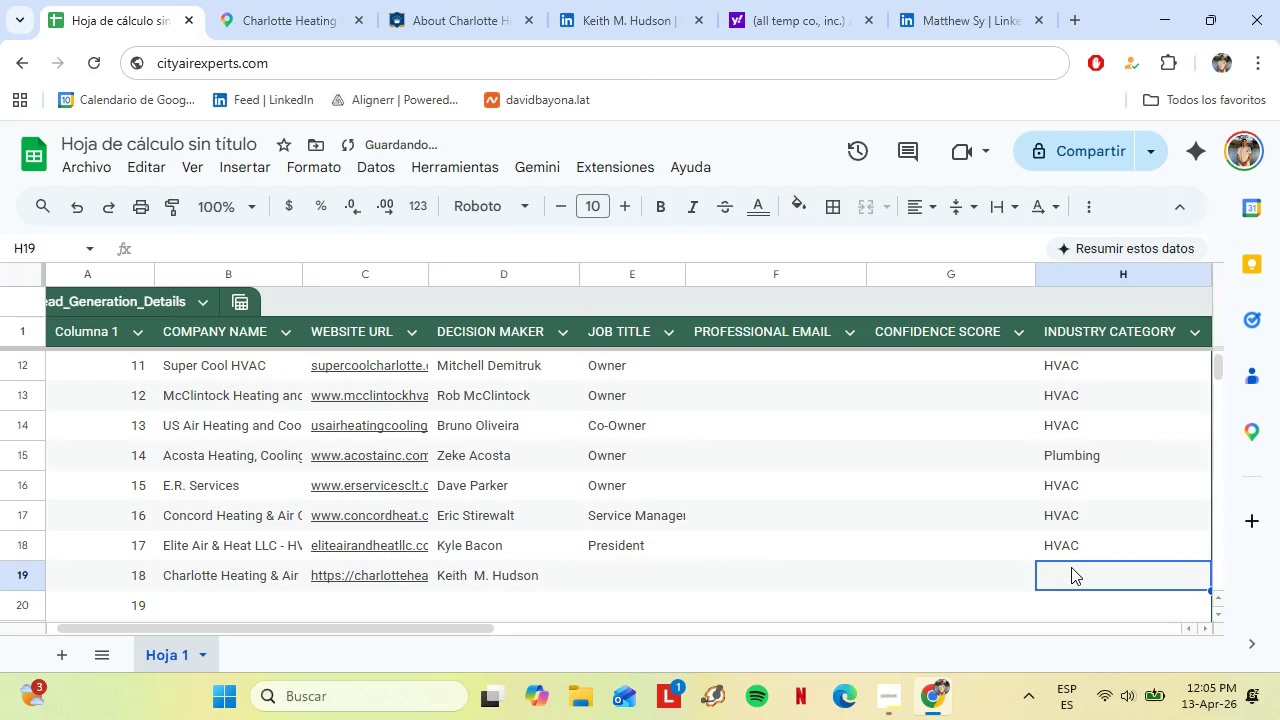 
hold_key(key=ControlLeft, duration=0.62)
 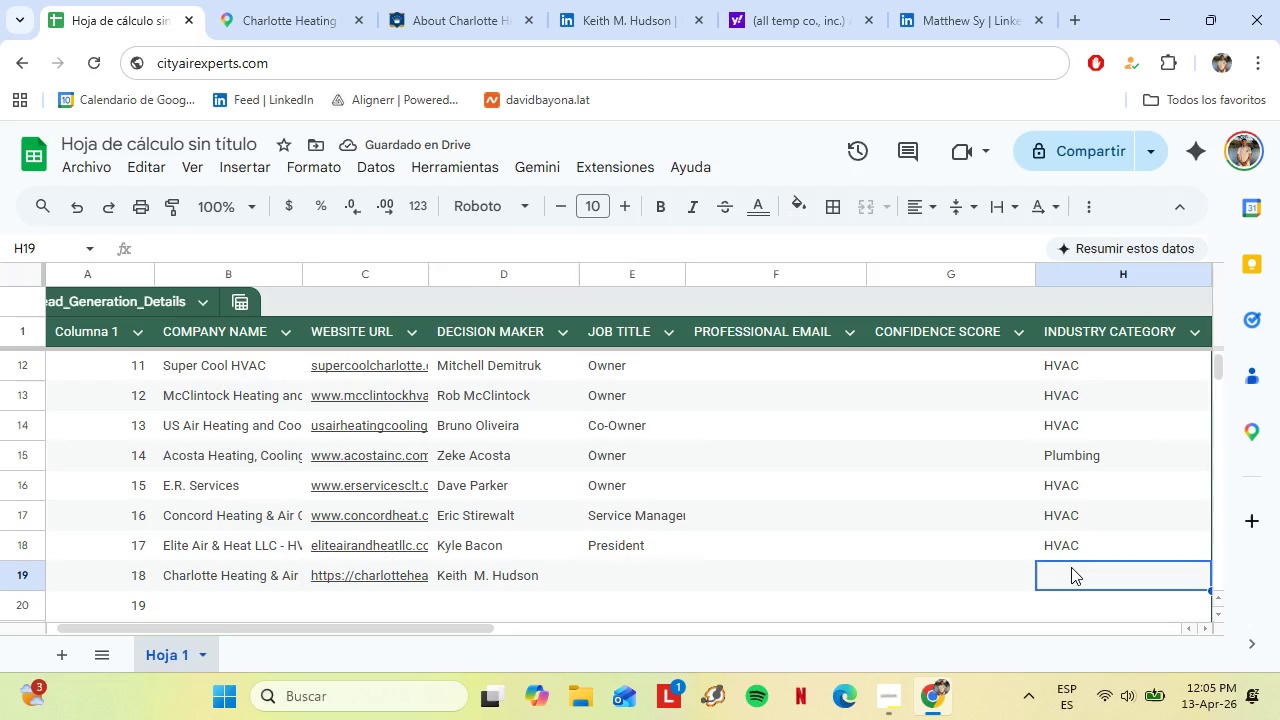 
key(Shift+H)
 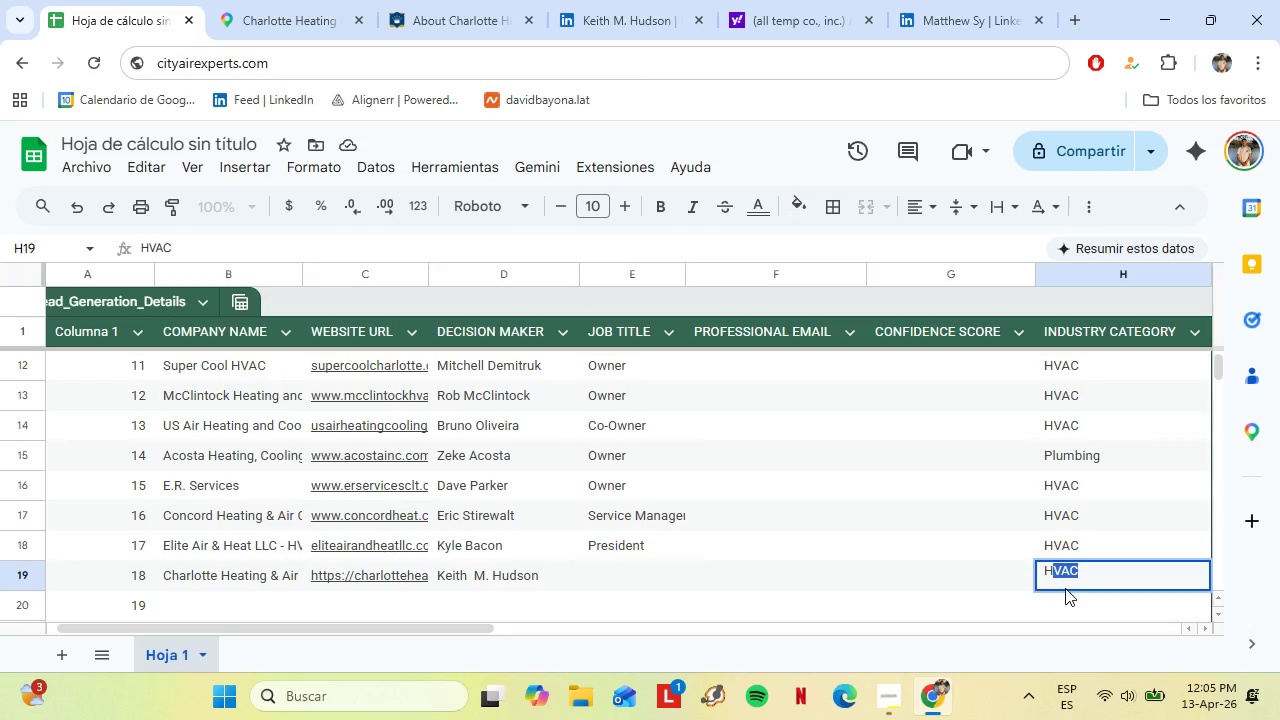 
key(Enter)
 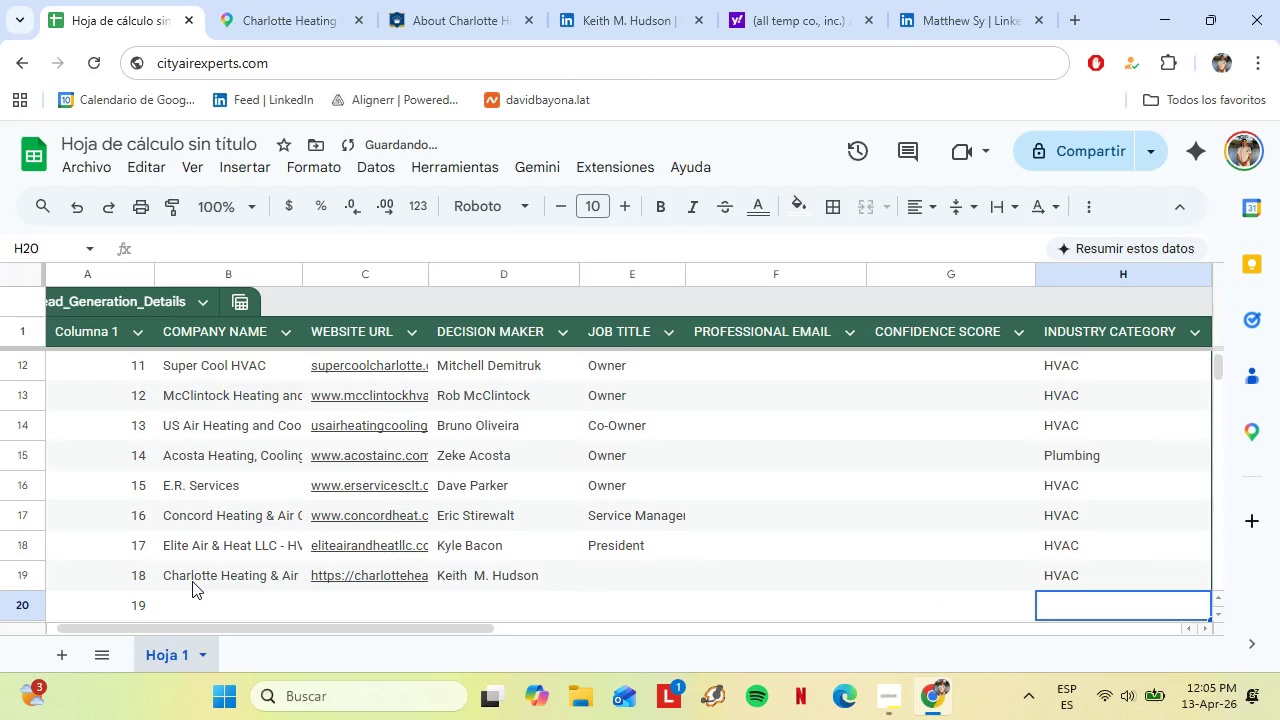 
left_click([196, 587])
 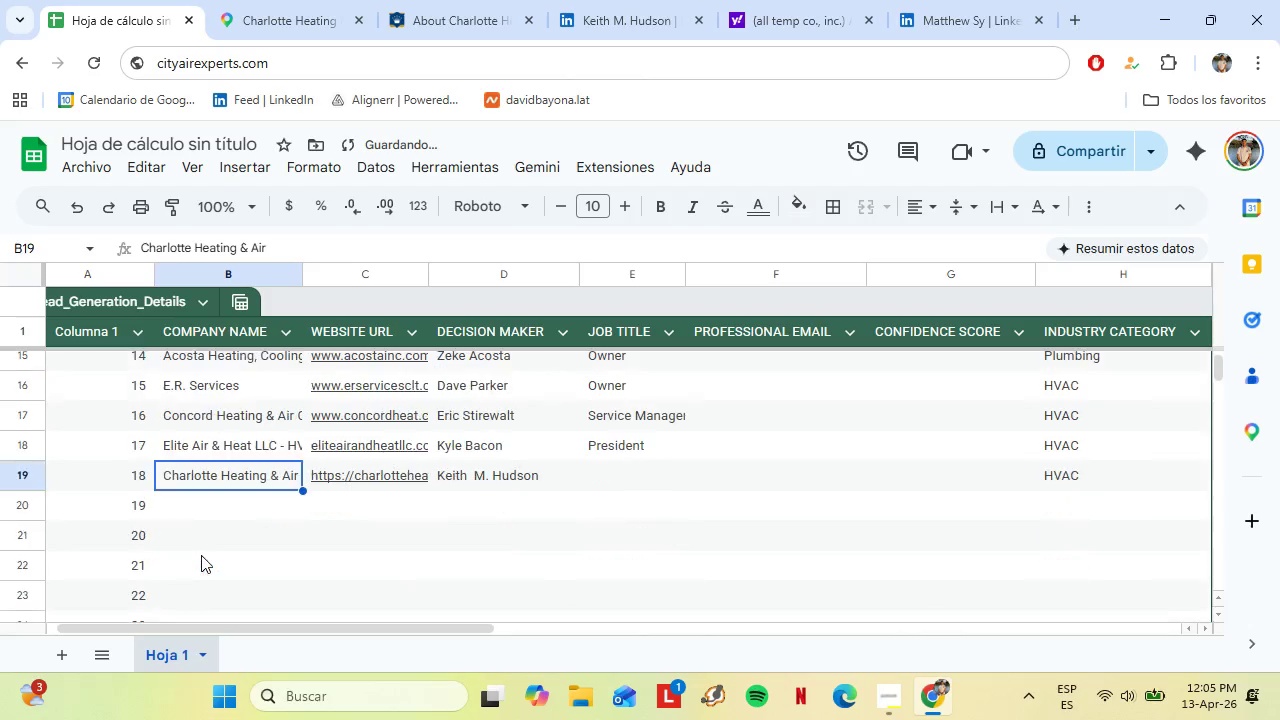 
scroll: coordinate [201, 555], scroll_direction: down, amount: 1.0
 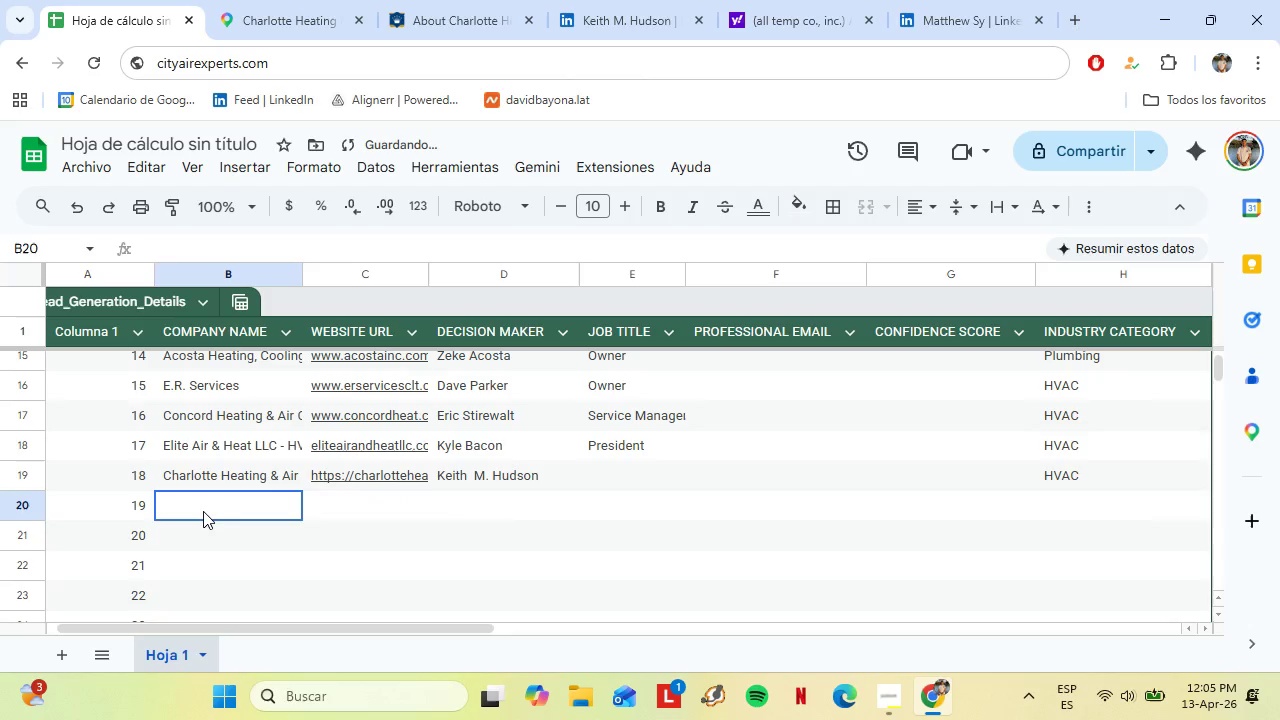 
left_click([203, 511])
 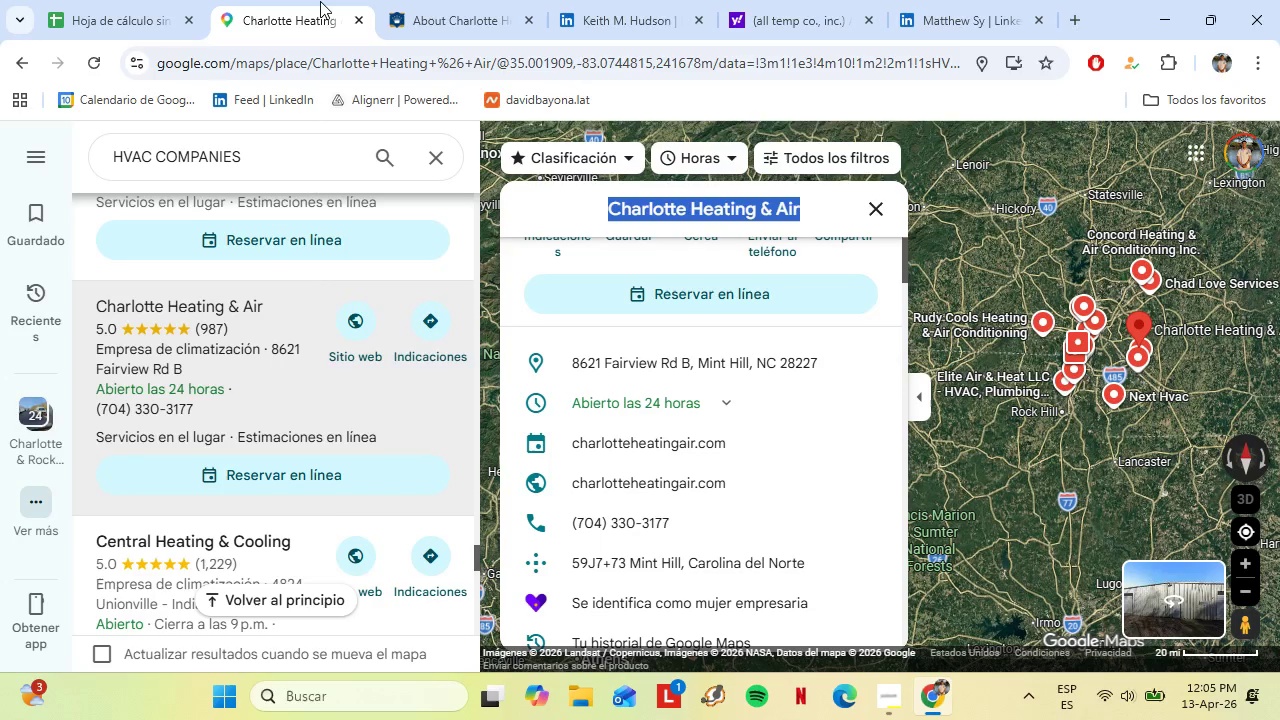 
scroll: coordinate [245, 424], scroll_direction: down, amount: 3.0
 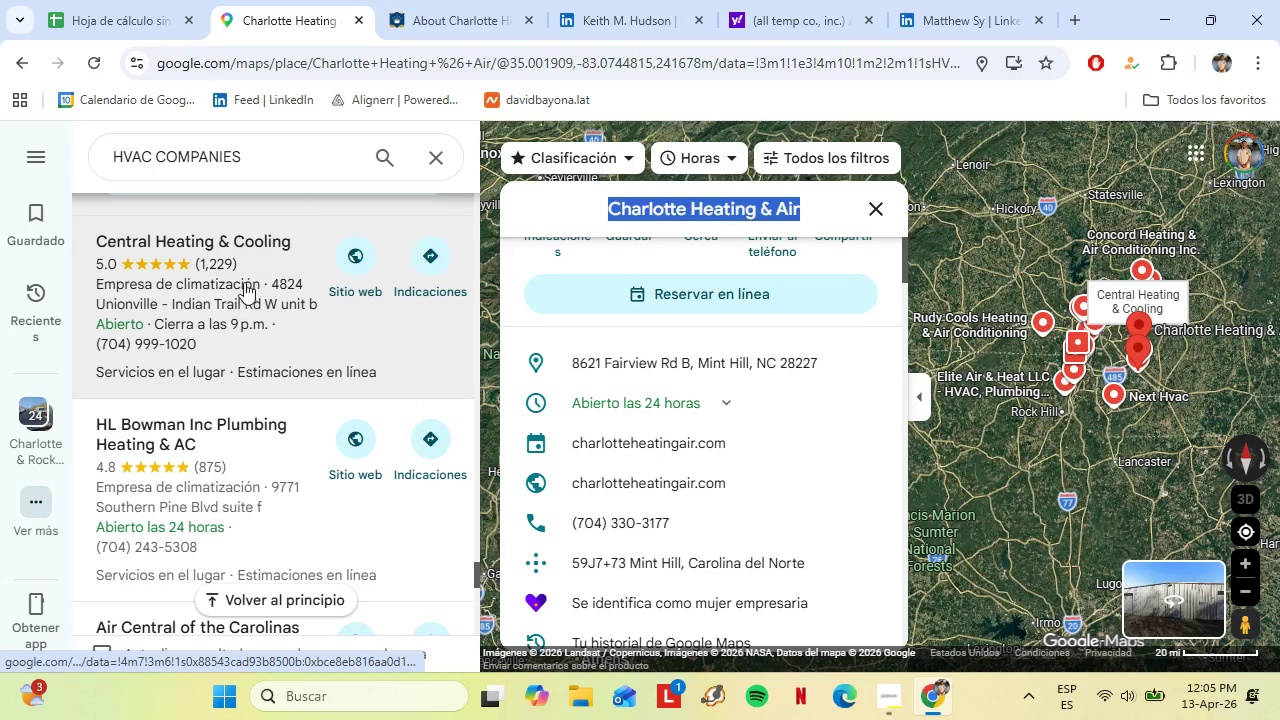 
left_click([218, 254])
 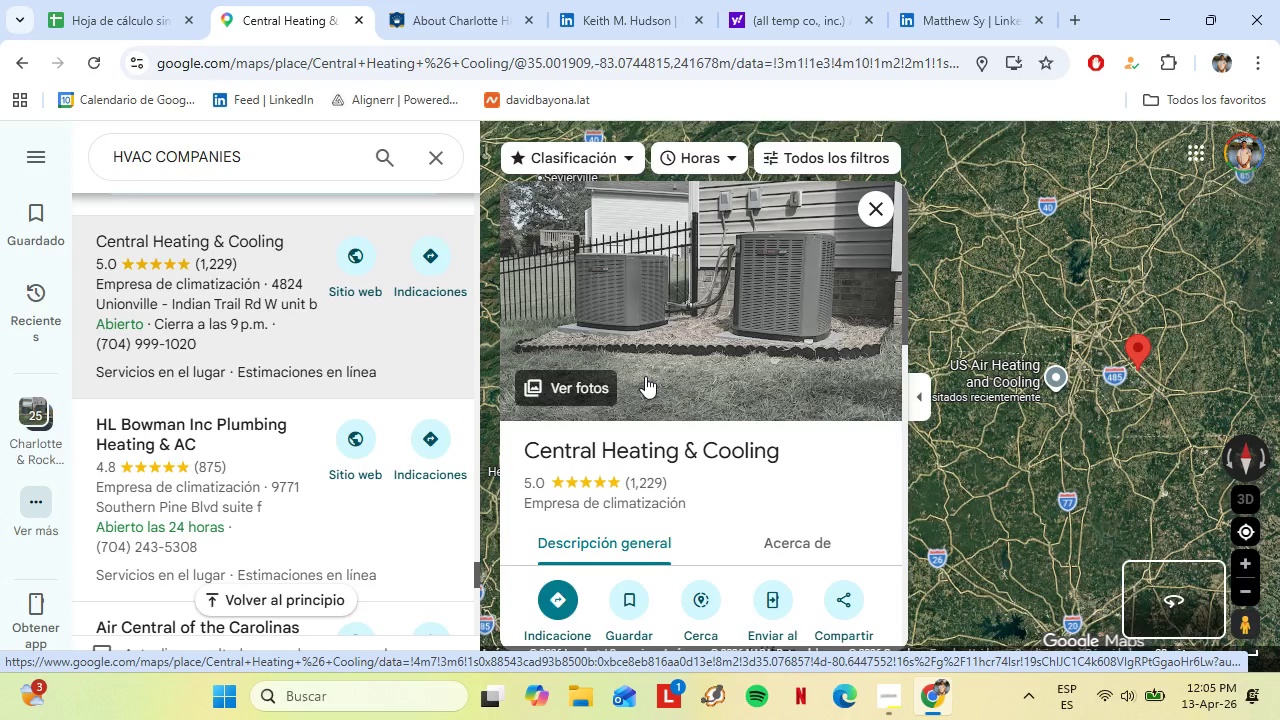 
scroll: coordinate [656, 392], scroll_direction: down, amount: 1.0
 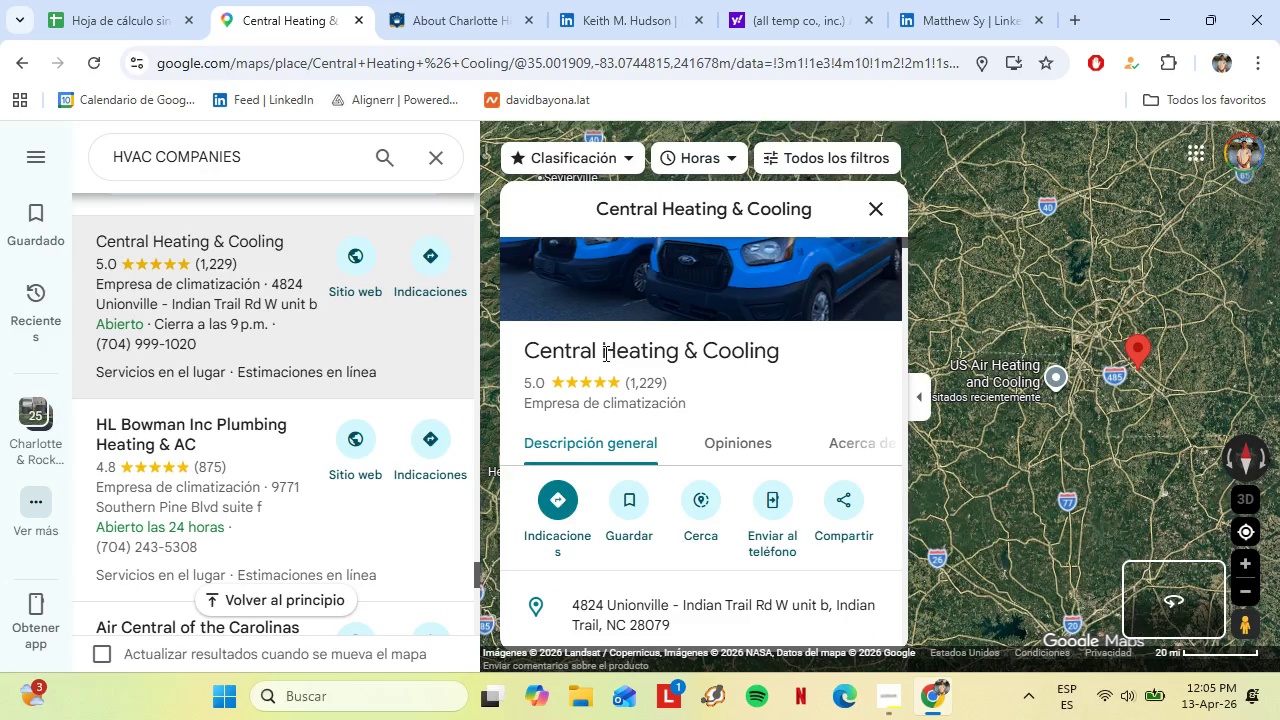 
double_click([604, 353])
 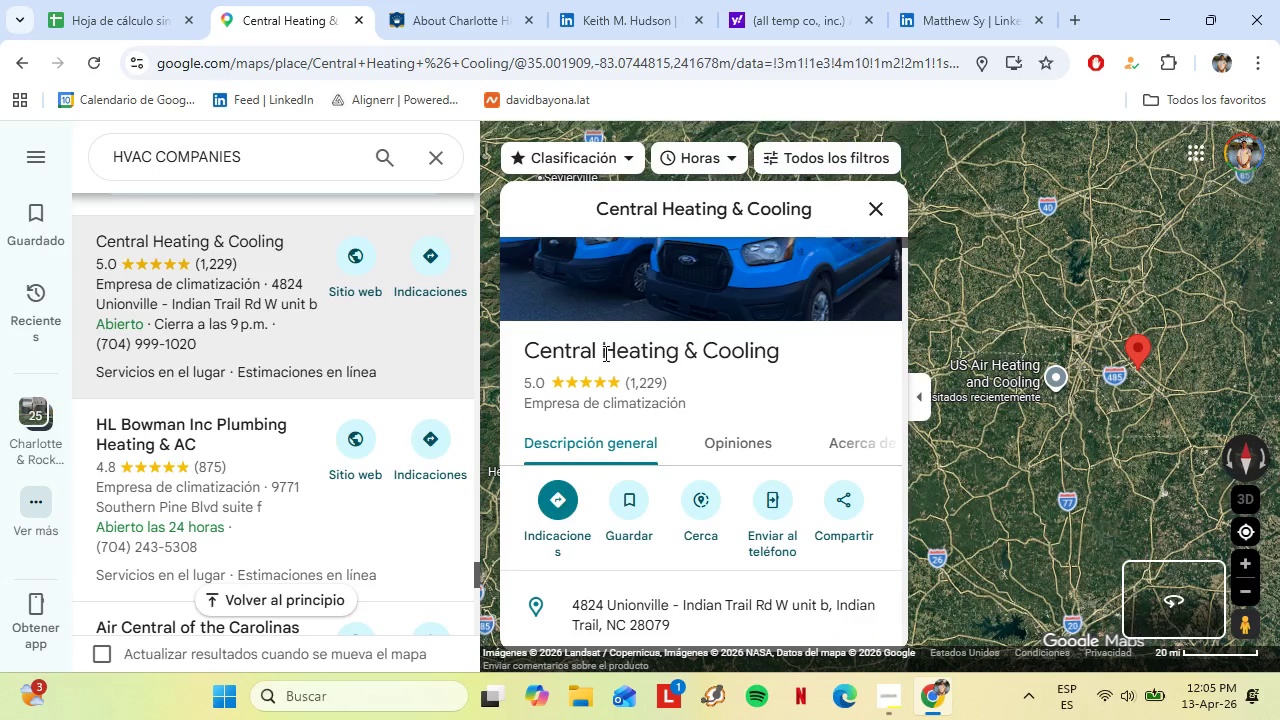 
triple_click([604, 353])
 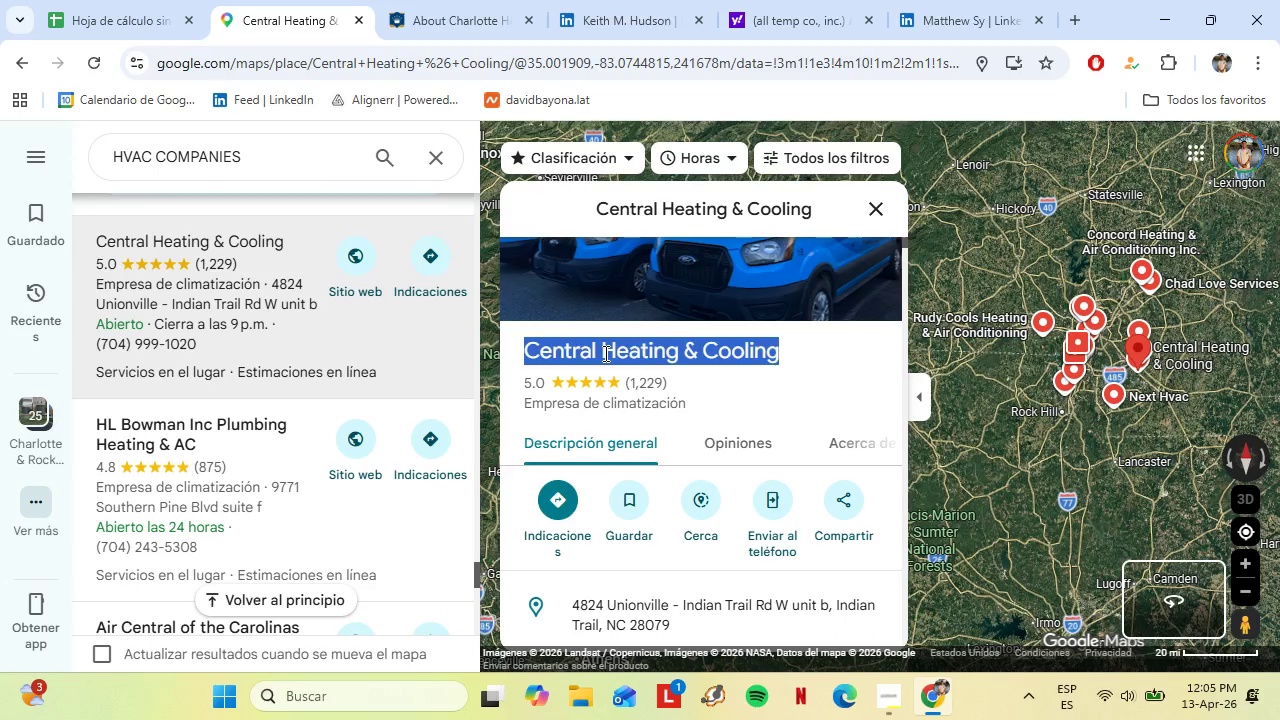 
key(Control+C)
 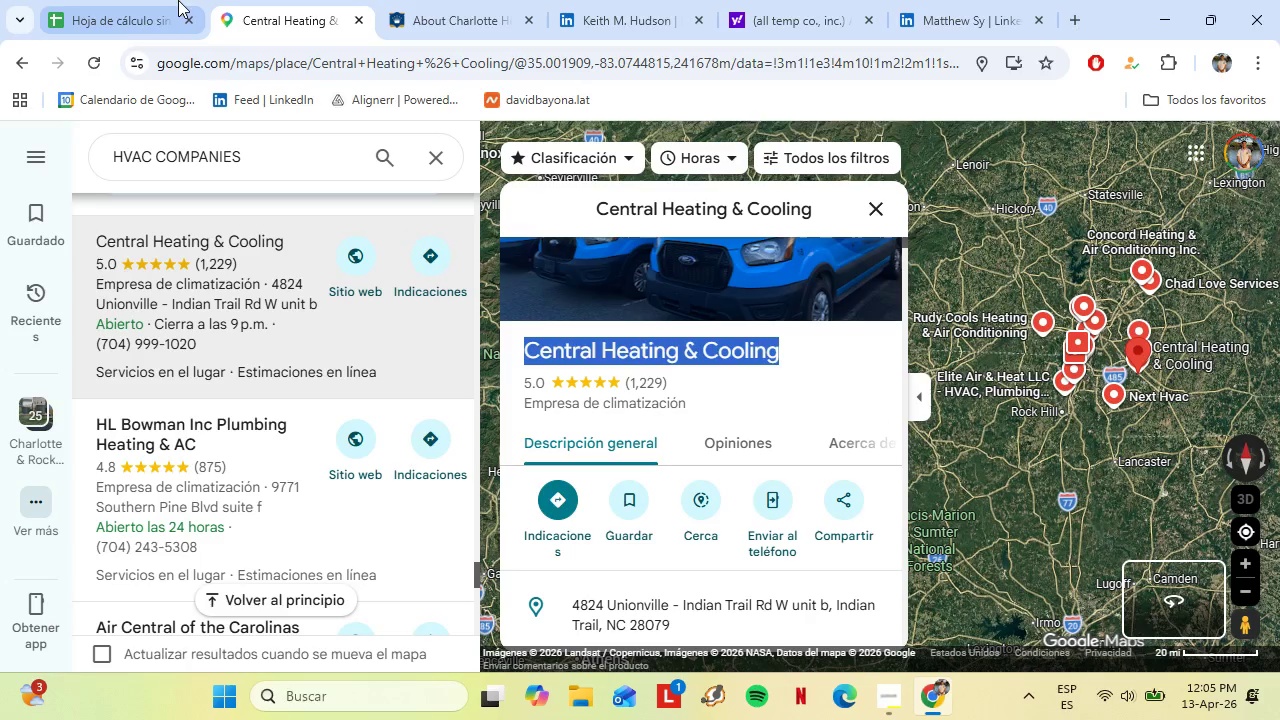 
left_click([143, 0])
 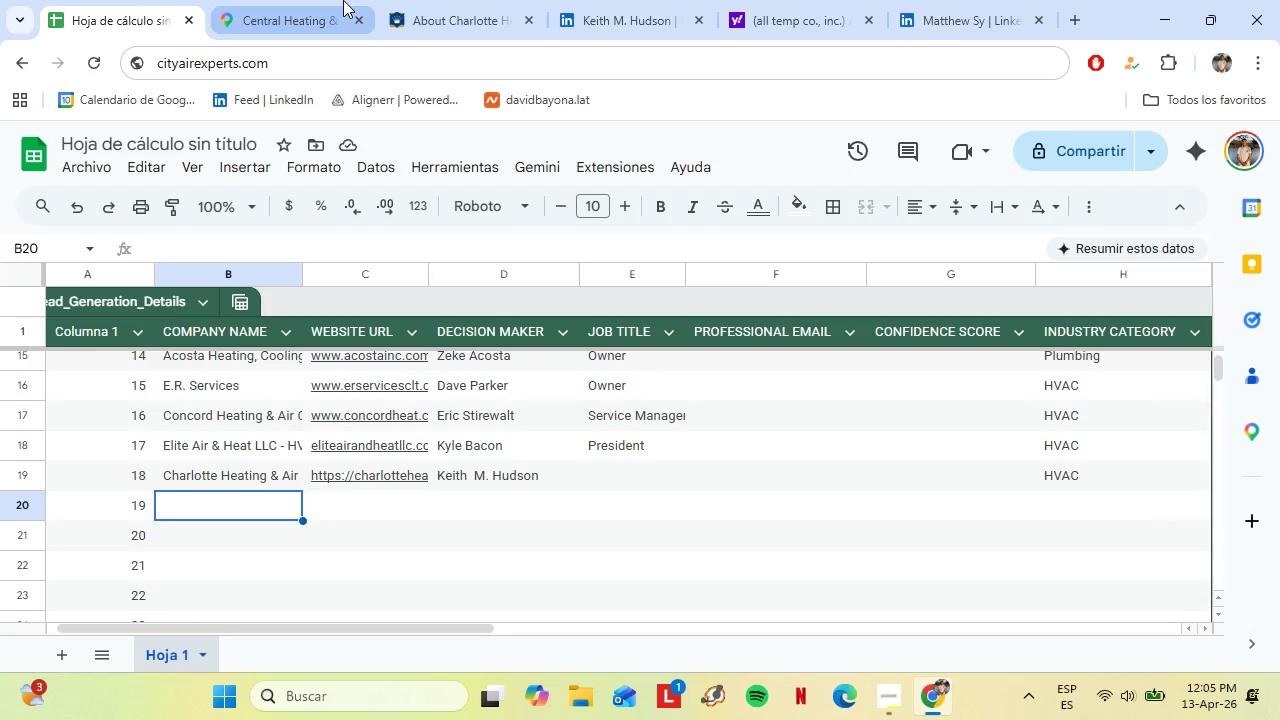 
left_click([343, 0])
 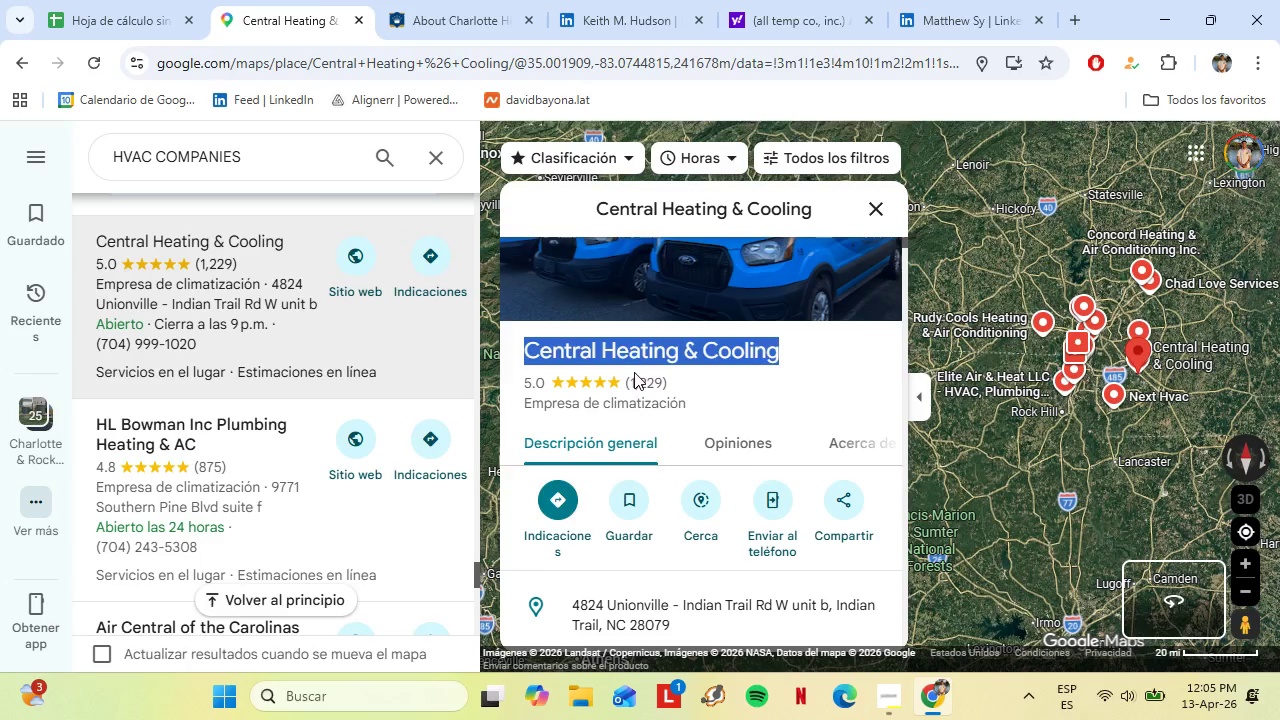 
scroll: coordinate [635, 384], scroll_direction: down, amount: 4.0
 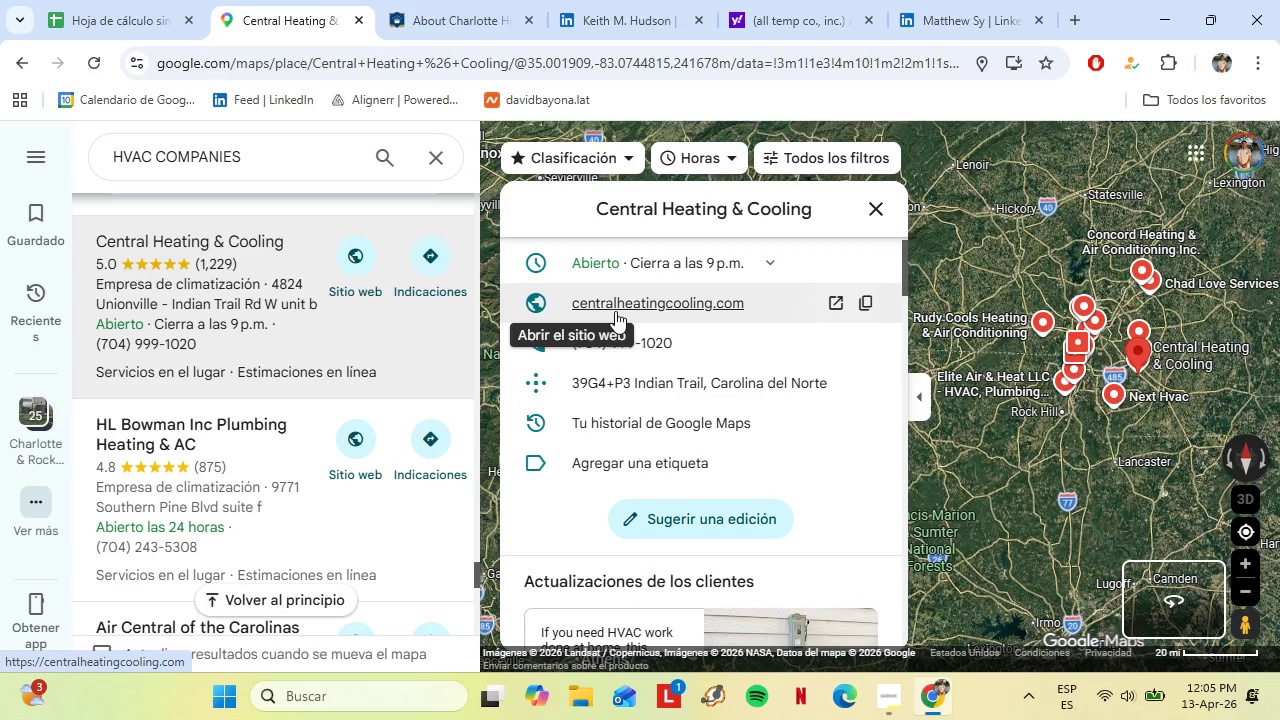 
left_click([615, 311])
 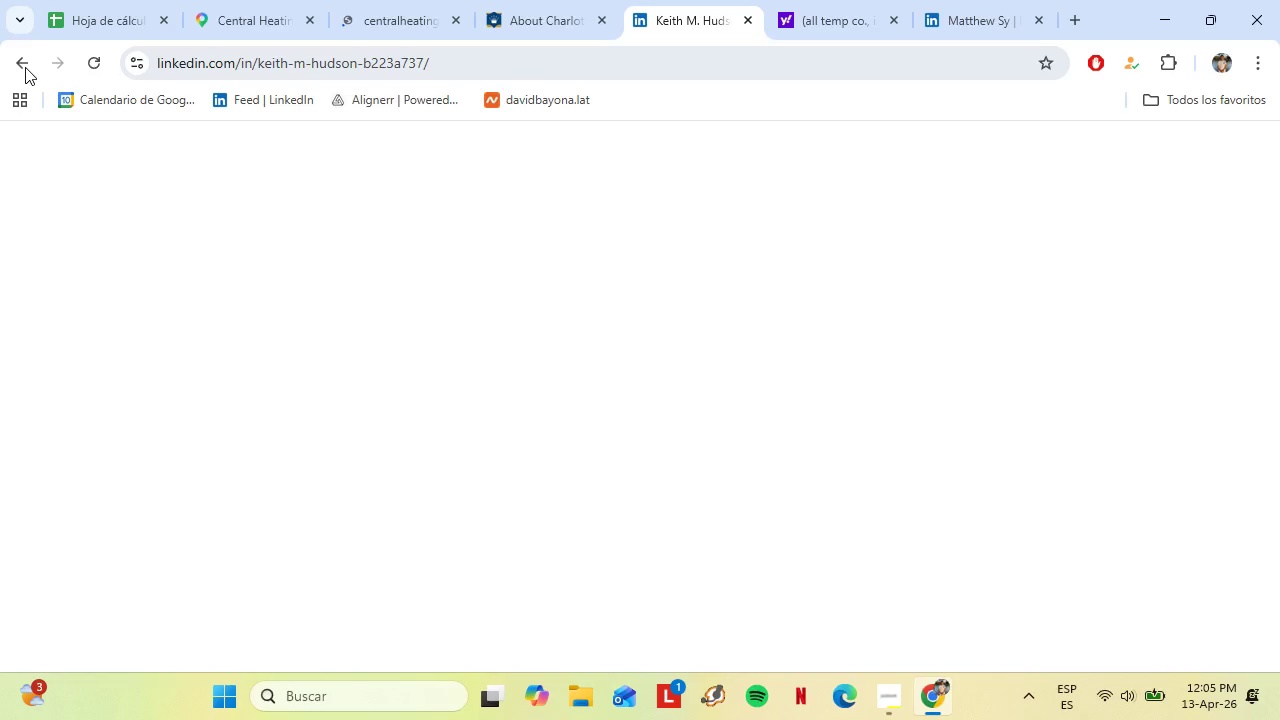 
left_click([10, 61])
 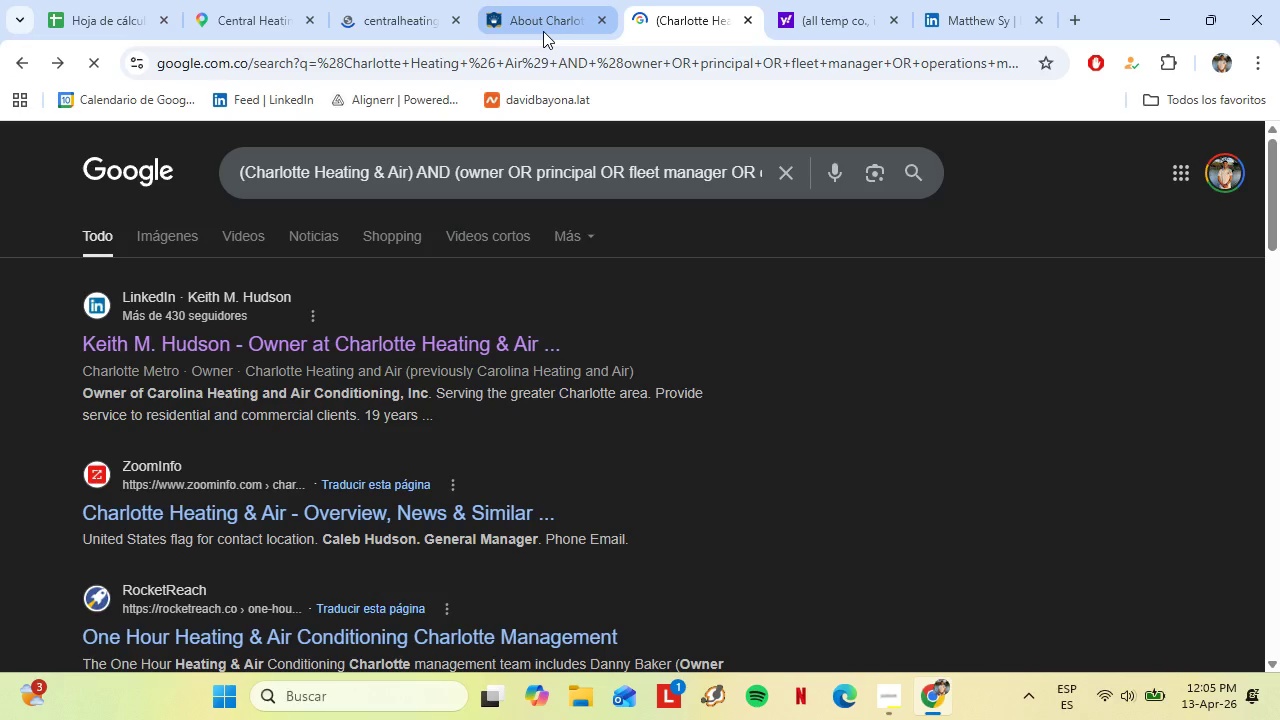 
left_click([369, 182])
 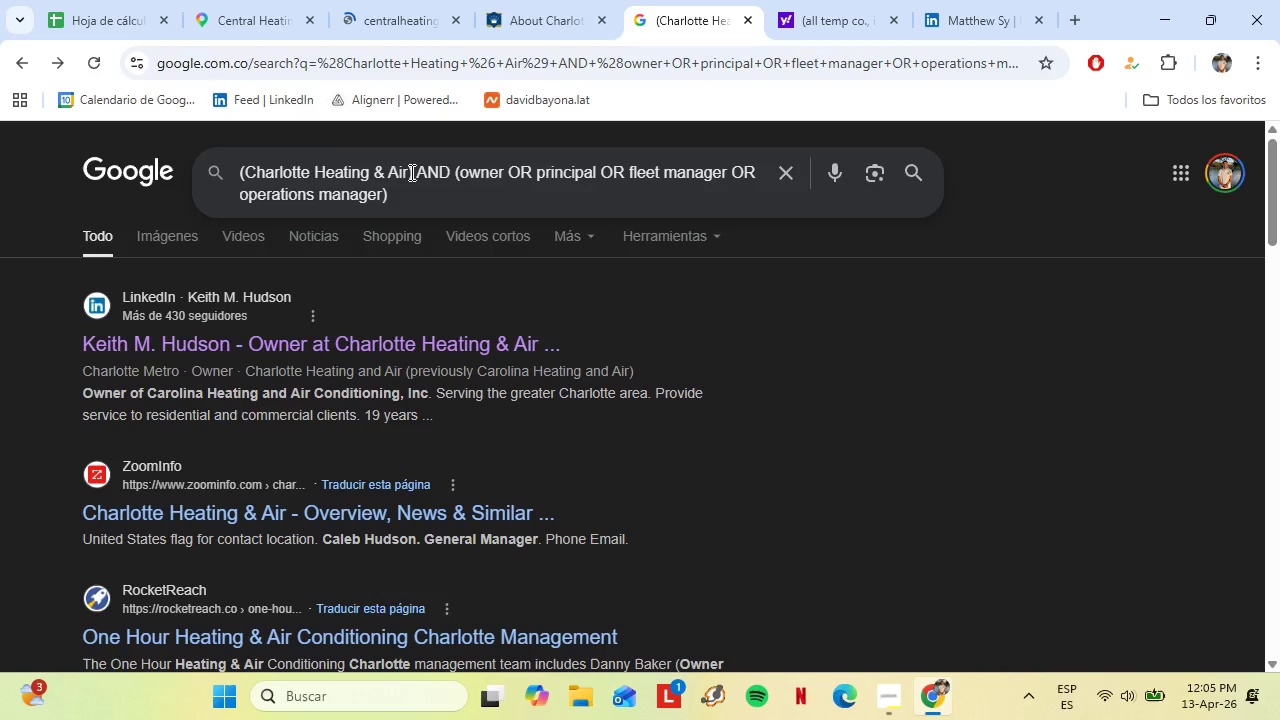 
left_click_drag(start_coordinate=[410, 171], to_coordinate=[249, 170])
 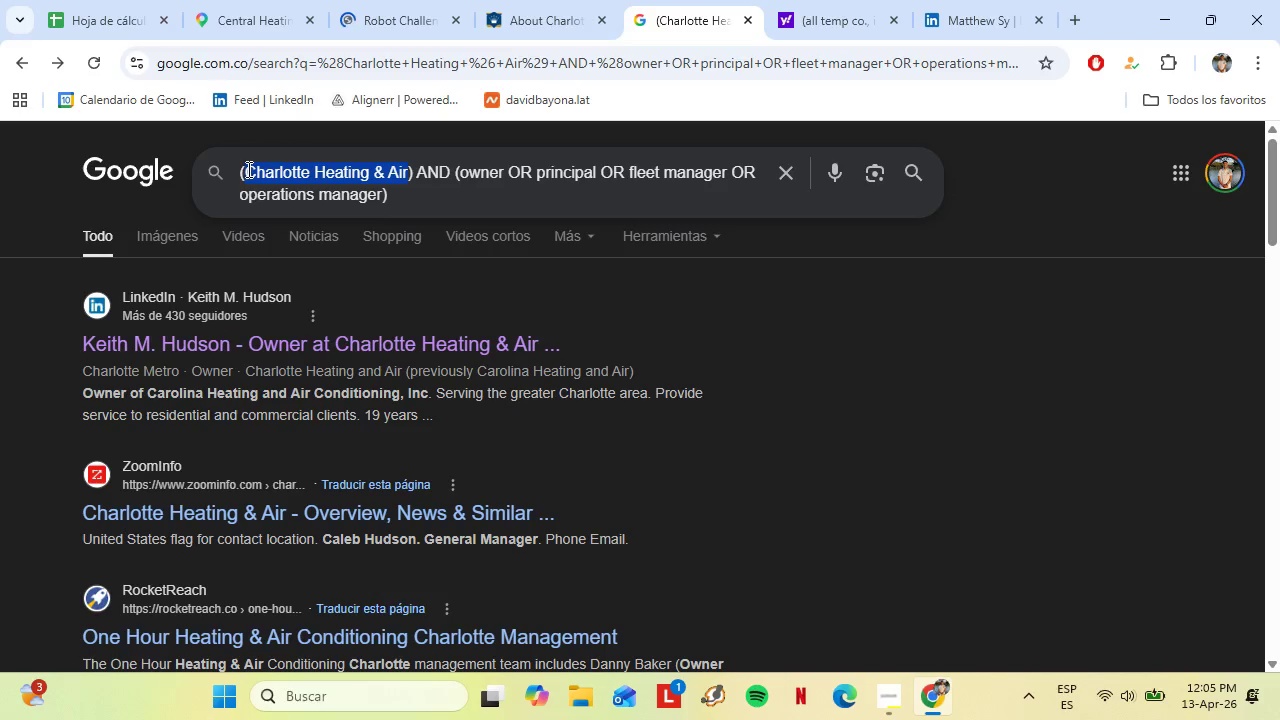 
key(Control+V)
 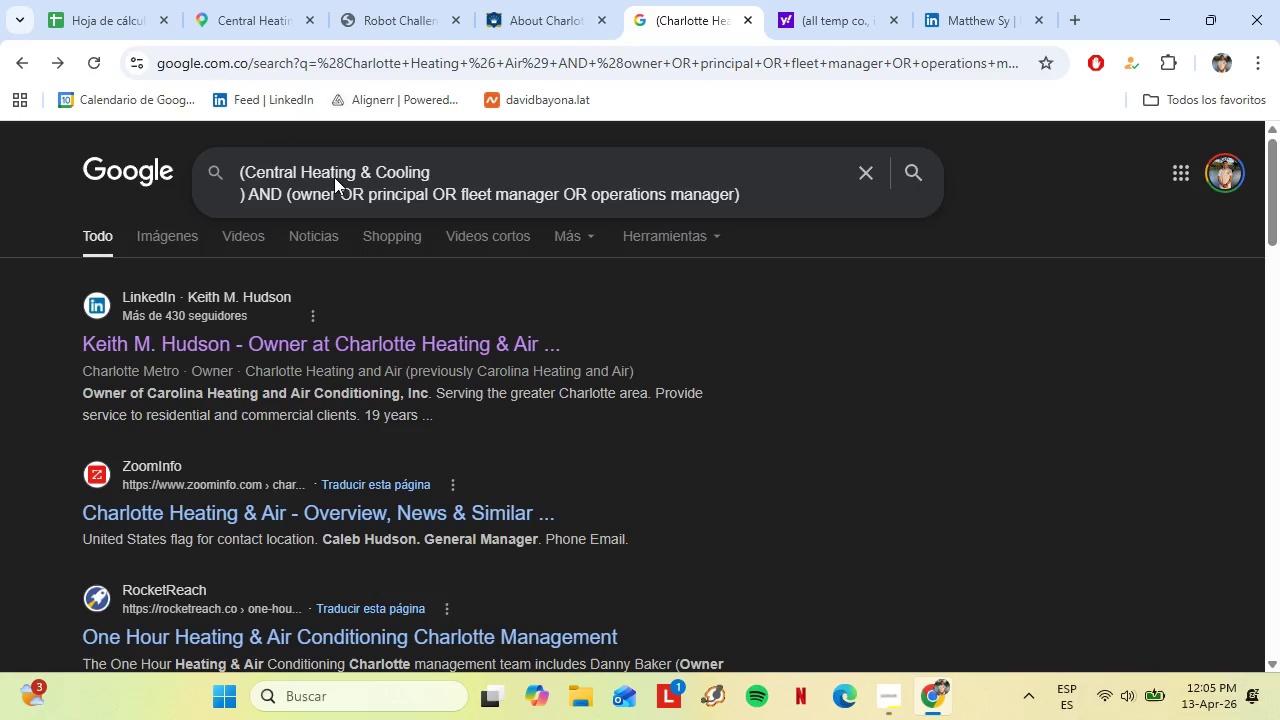 
key(Backspace)
 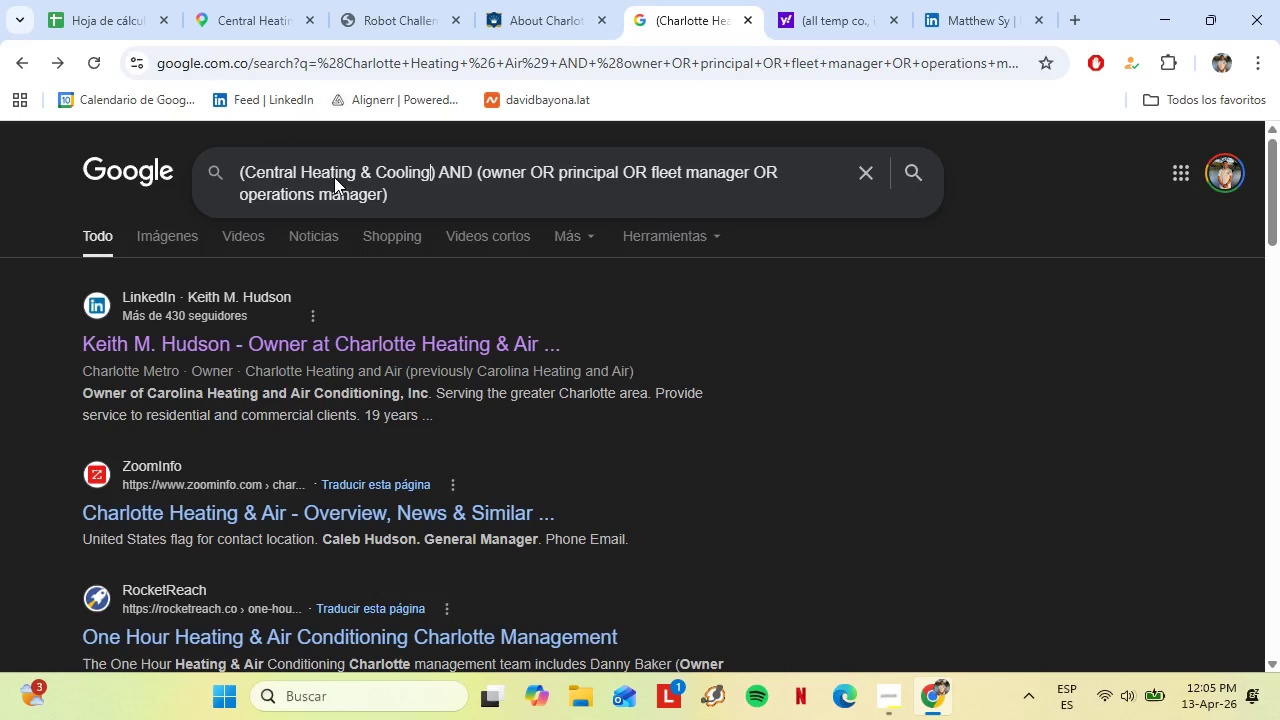 
key(Enter)
 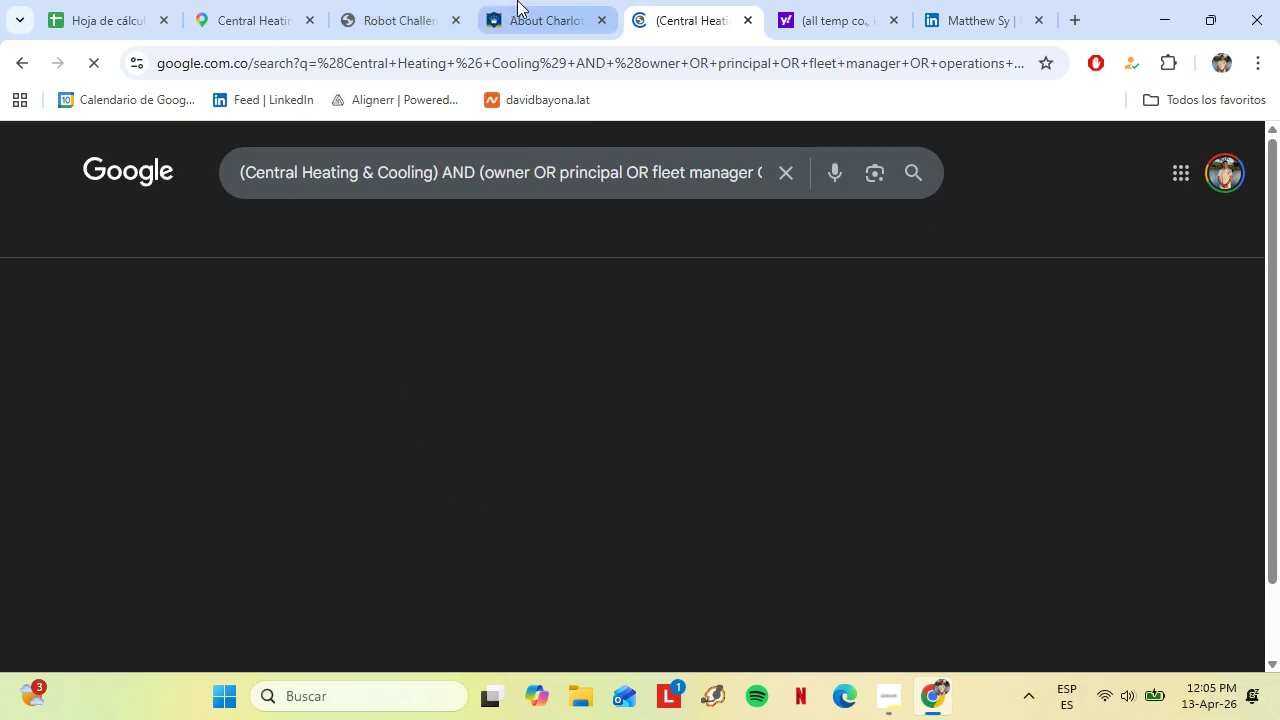 
left_click([517, 0])
 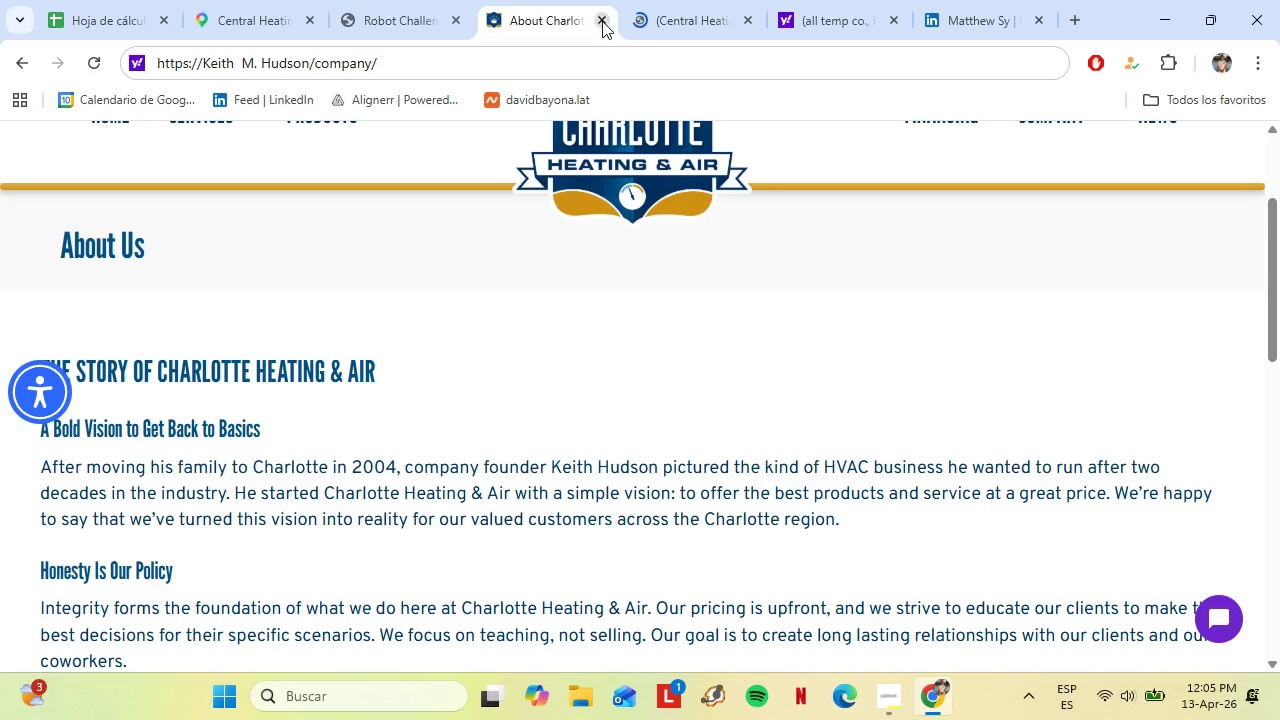 
left_click([602, 21])
 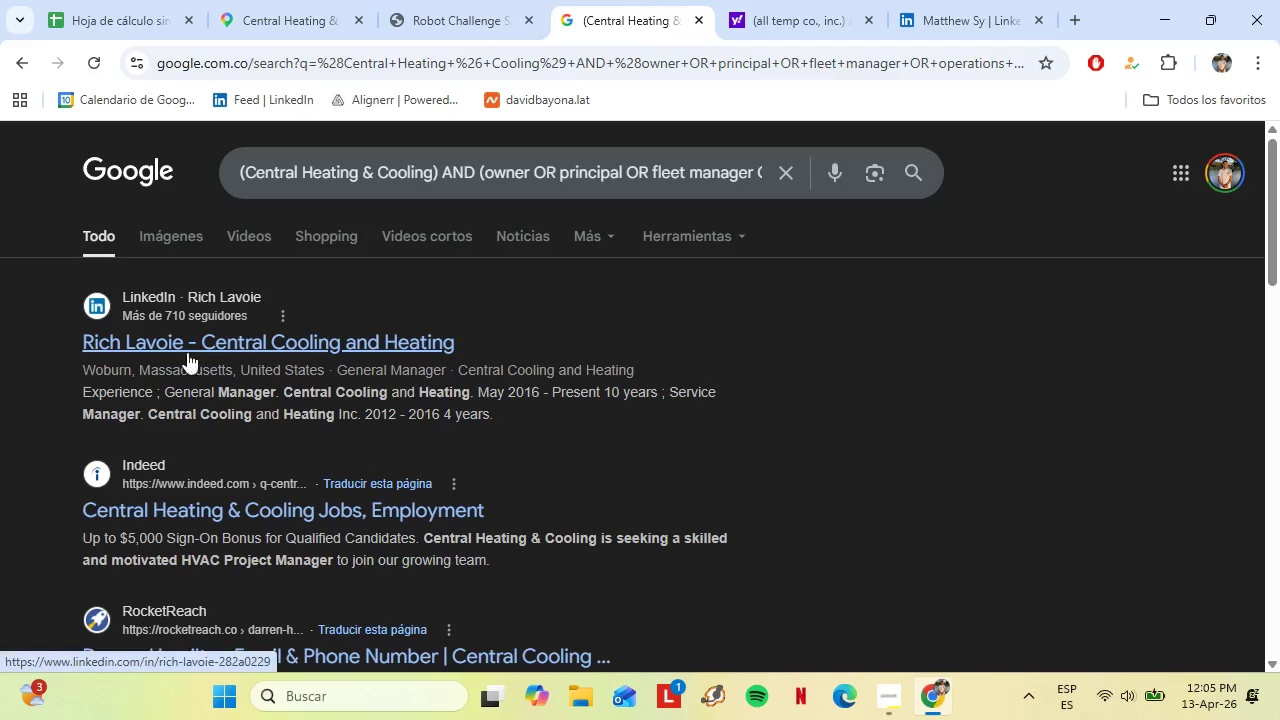 
right_click([190, 346])
 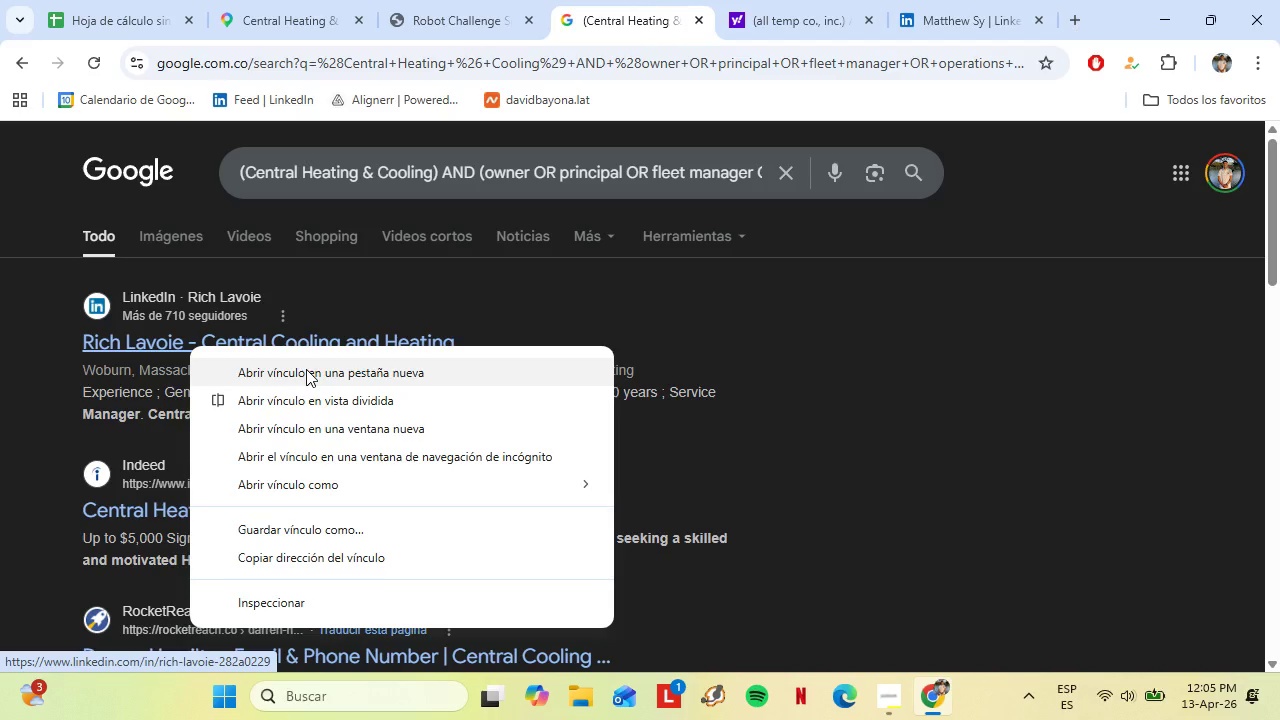 
left_click([306, 369])
 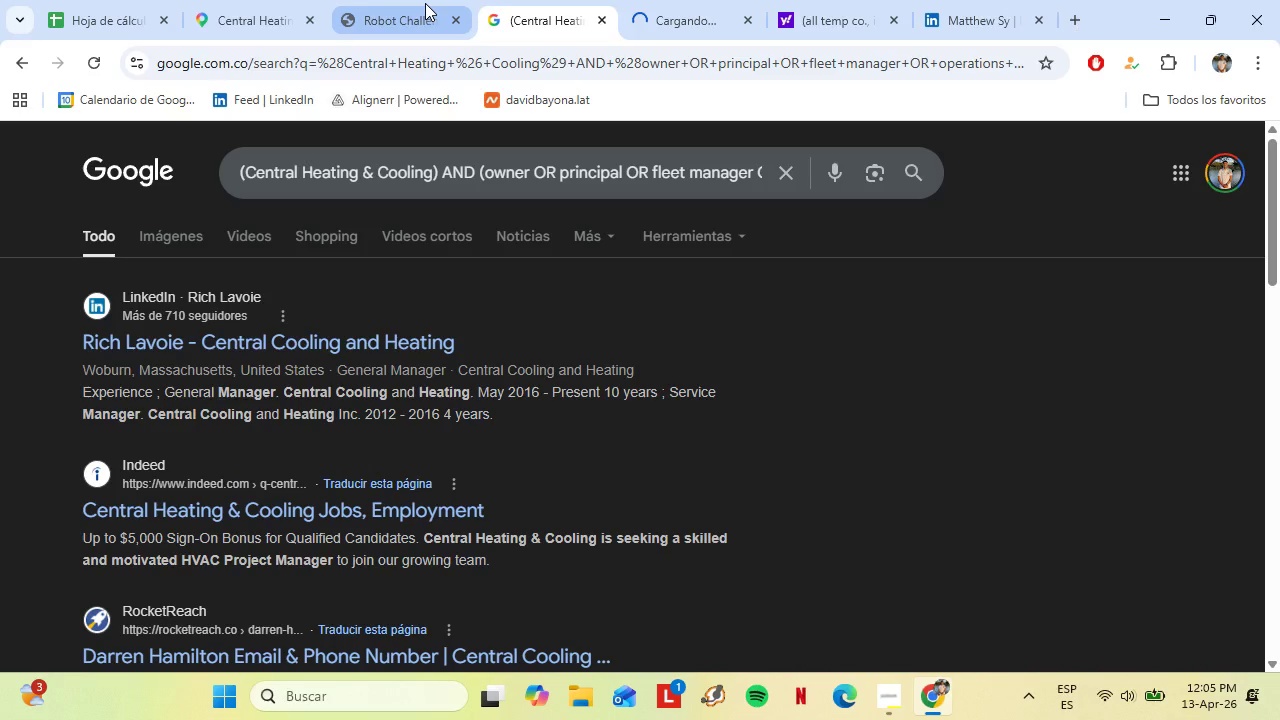 
left_click([696, 0])
 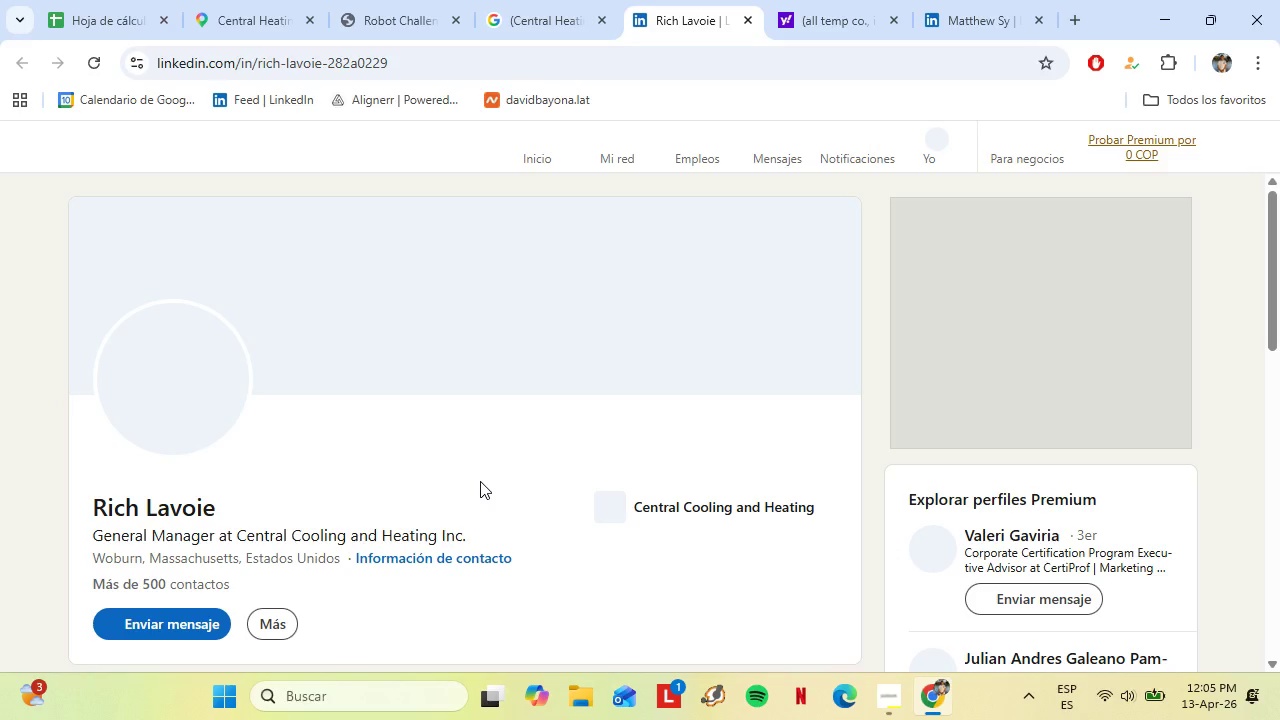 
wait(5.34)
 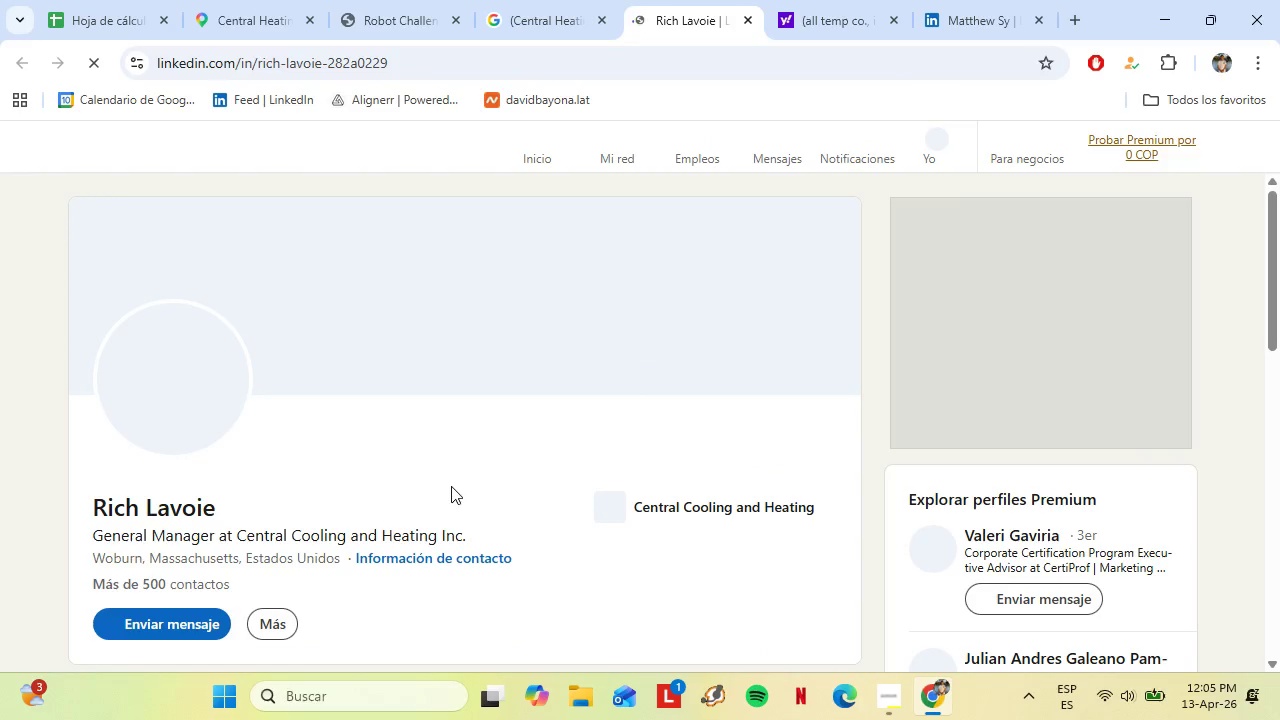 
scroll: coordinate [479, 491], scroll_direction: down, amount: 6.0
 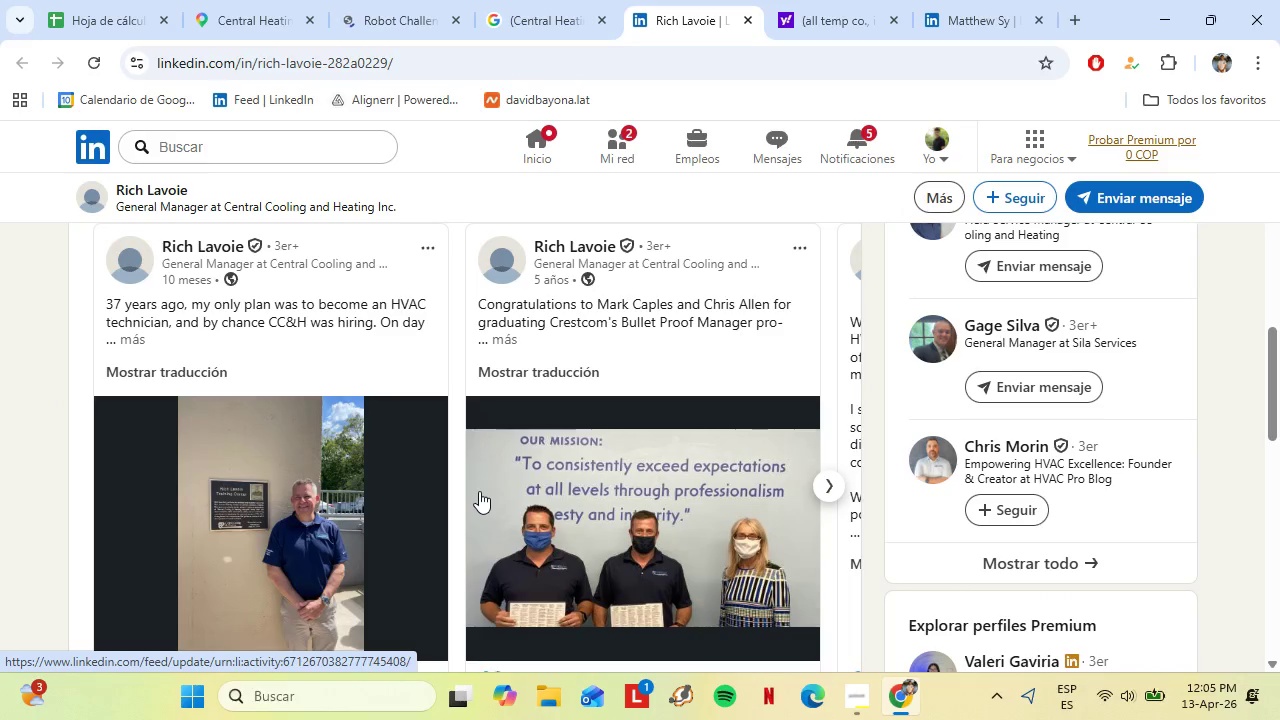 
wait(5.27)
 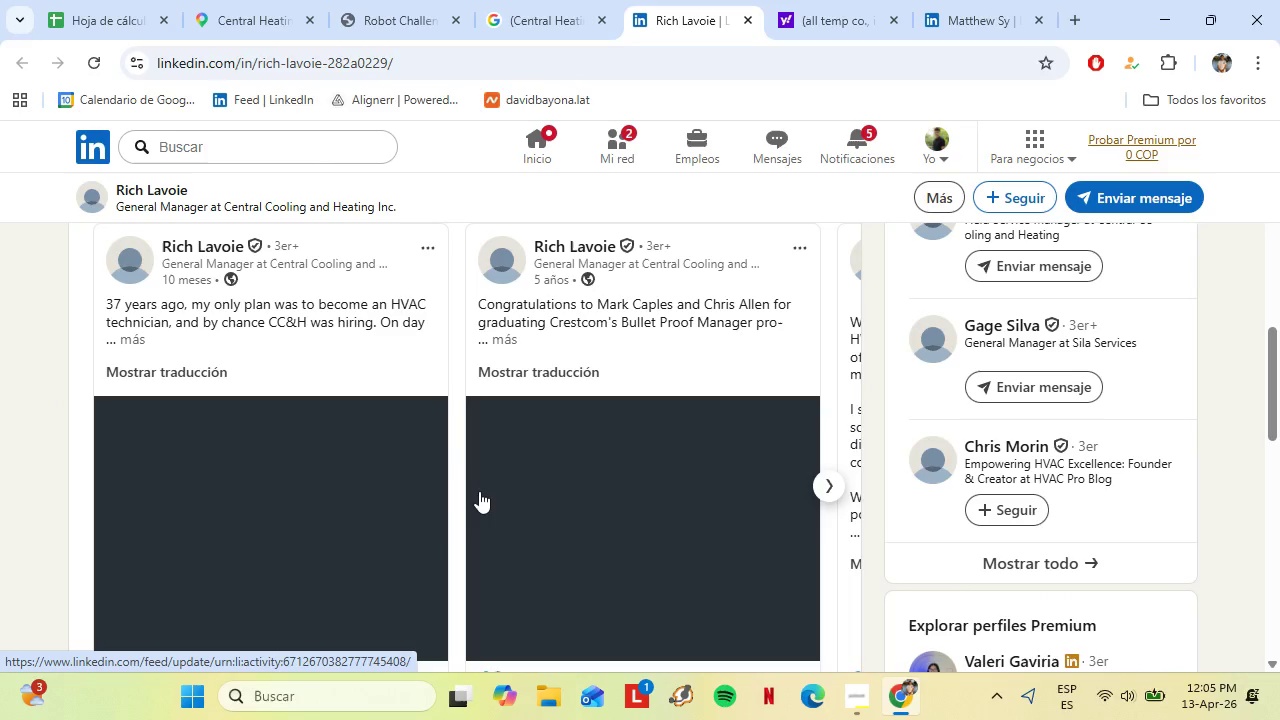 
scroll: coordinate [479, 491], scroll_direction: down, amount: 1.0
 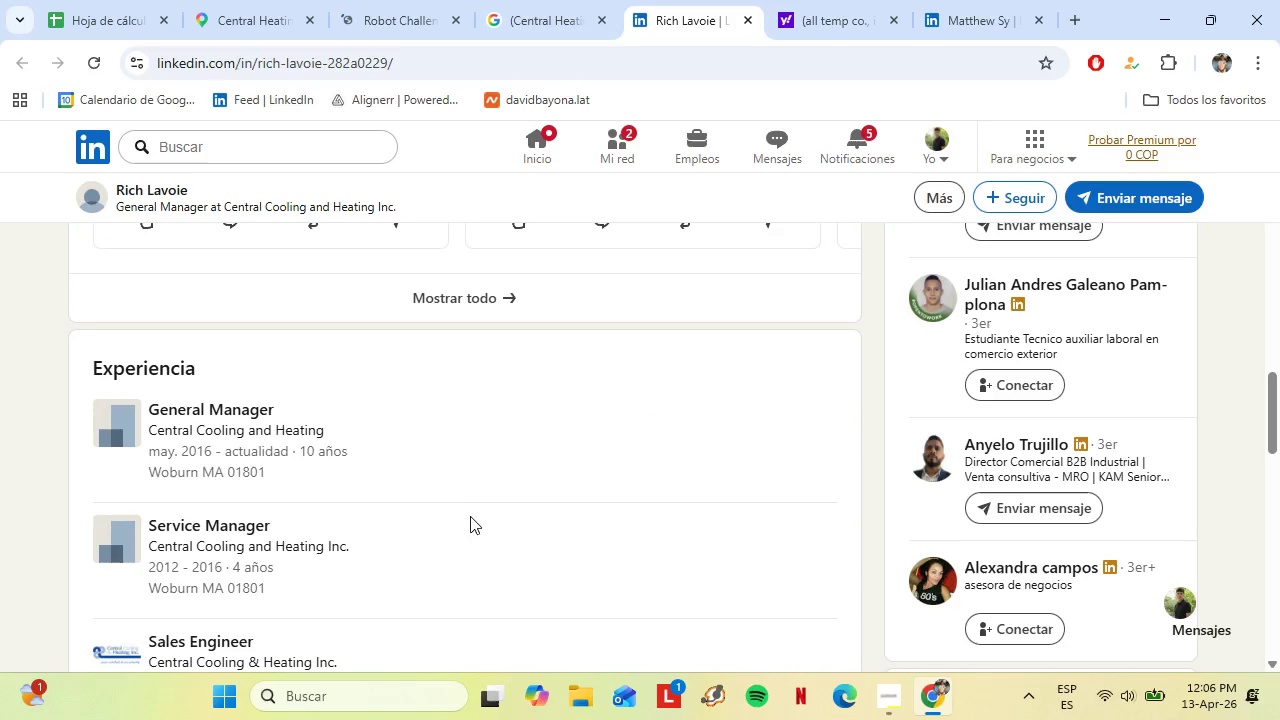 
scroll: coordinate [443, 551], scroll_direction: up, amount: 9.0
 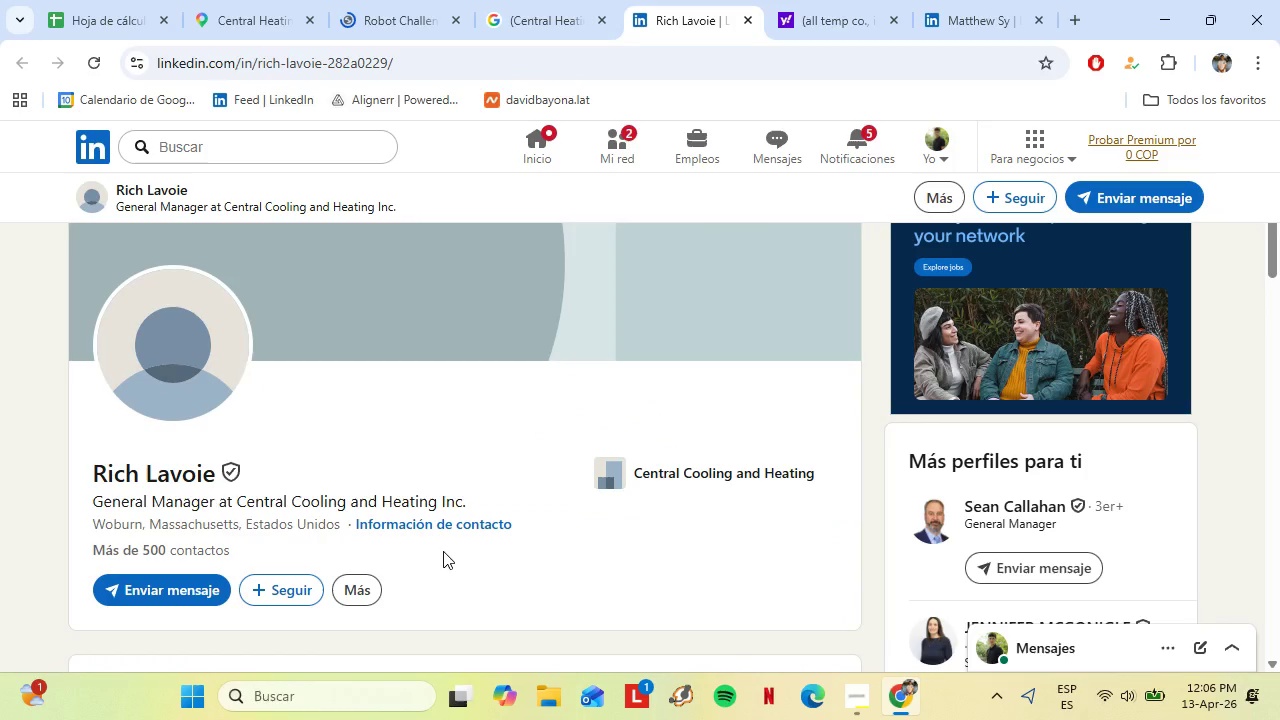 
left_click([556, 0])
 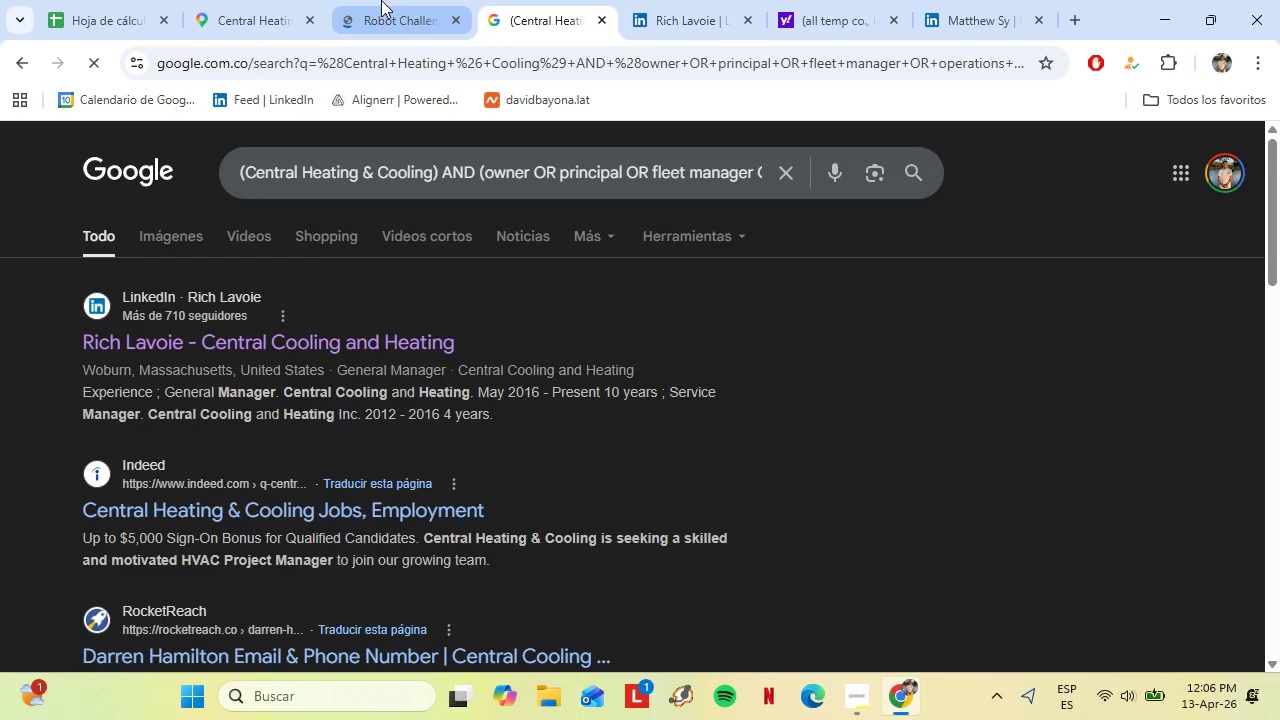 
left_click([353, 0])
 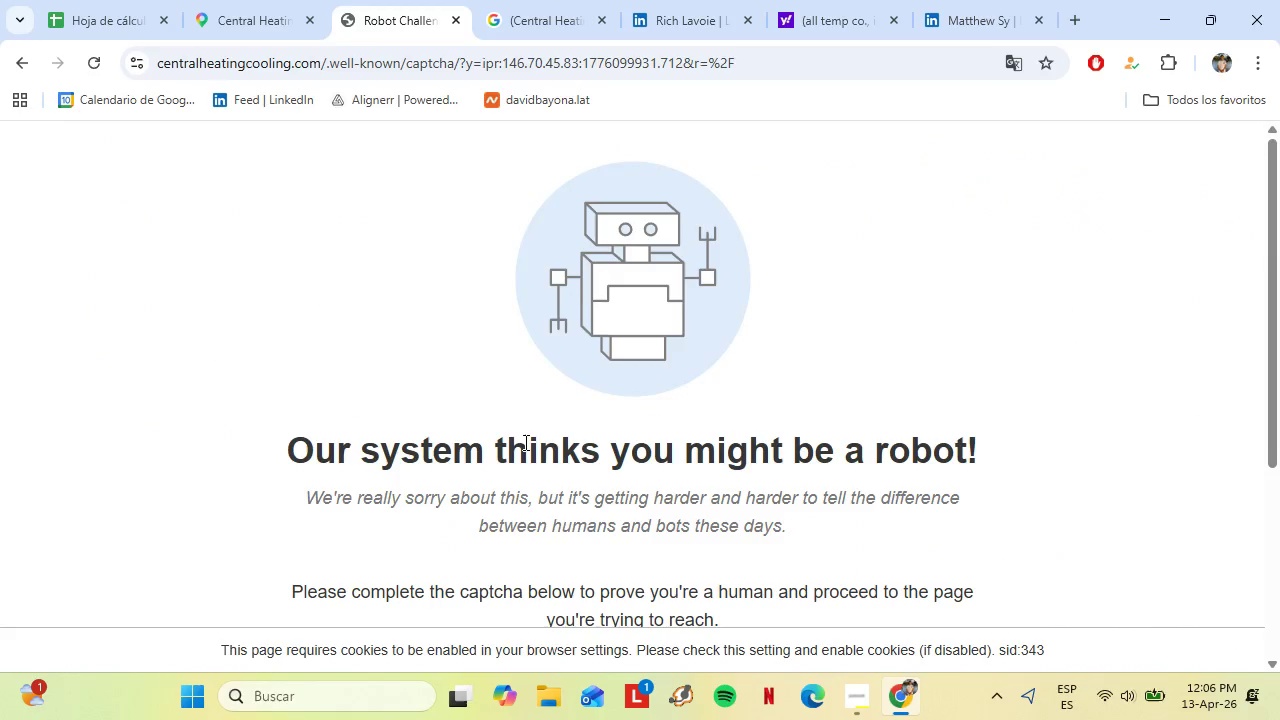 
left_click([574, 484])
 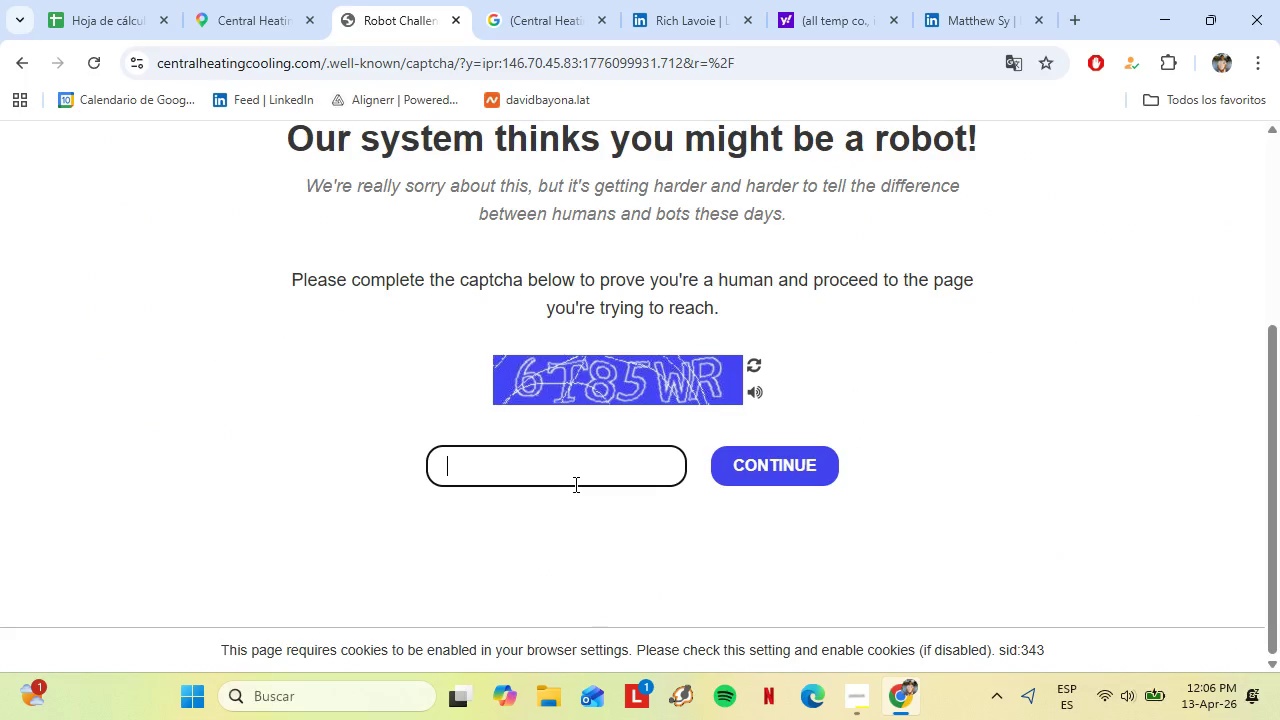 
scroll: coordinate [542, 425], scroll_direction: down, amount: 7.0
 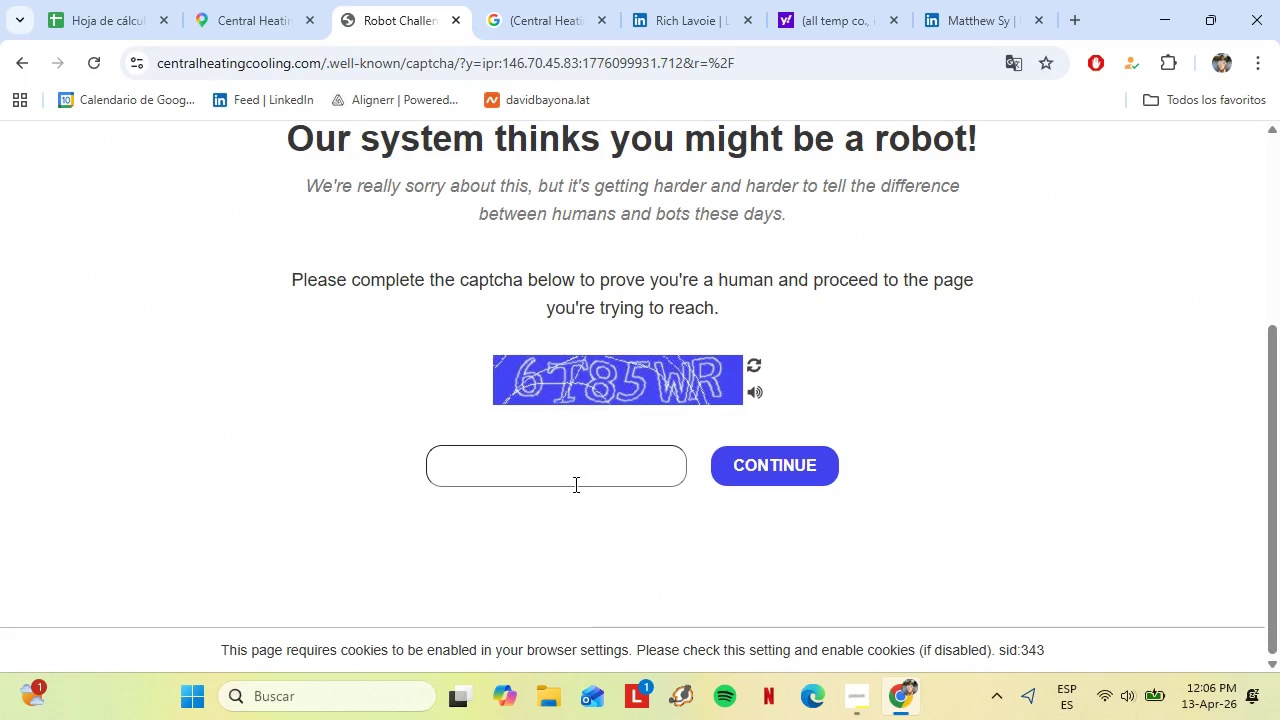 
type(6t85wr)
 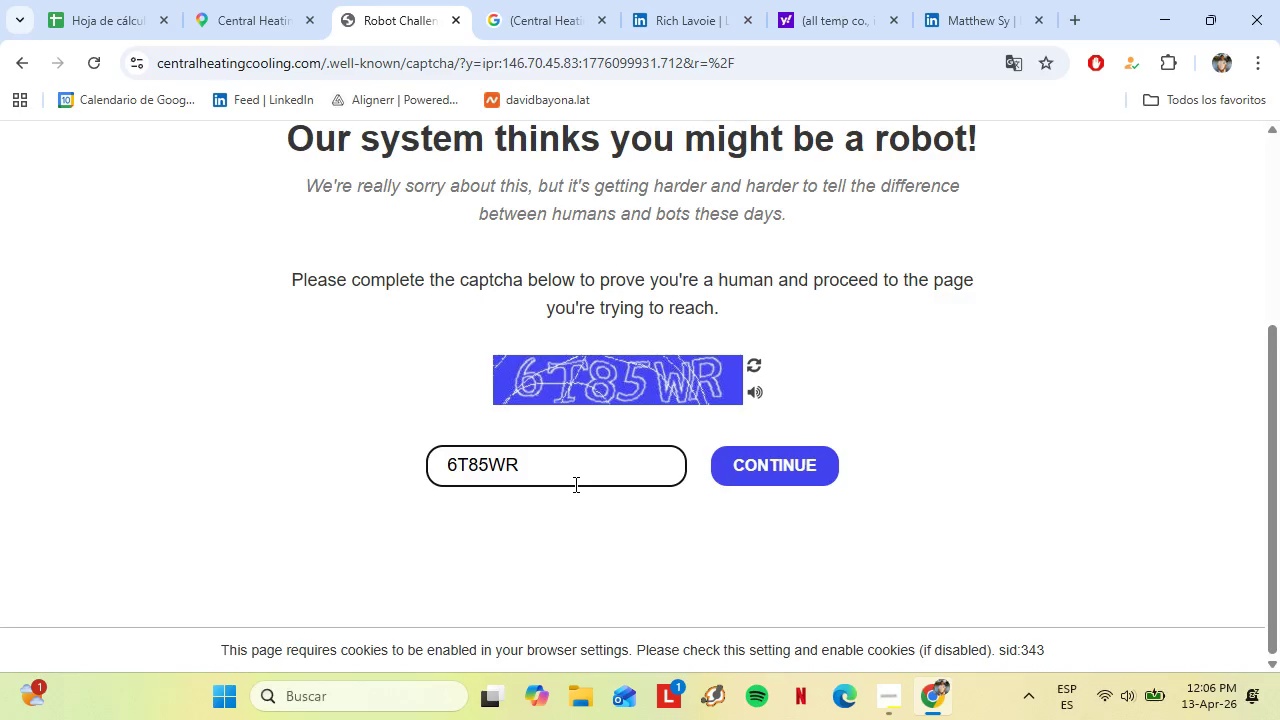 
key(Enter)
 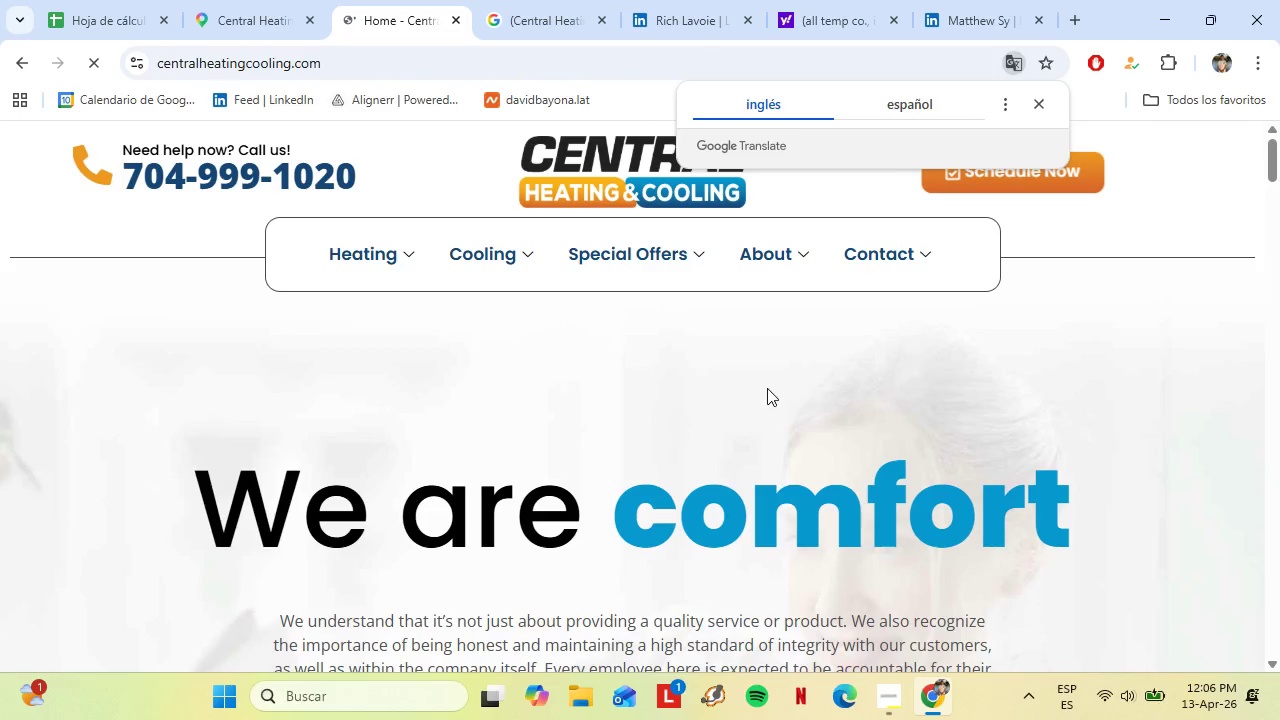 
left_click([671, 5])
 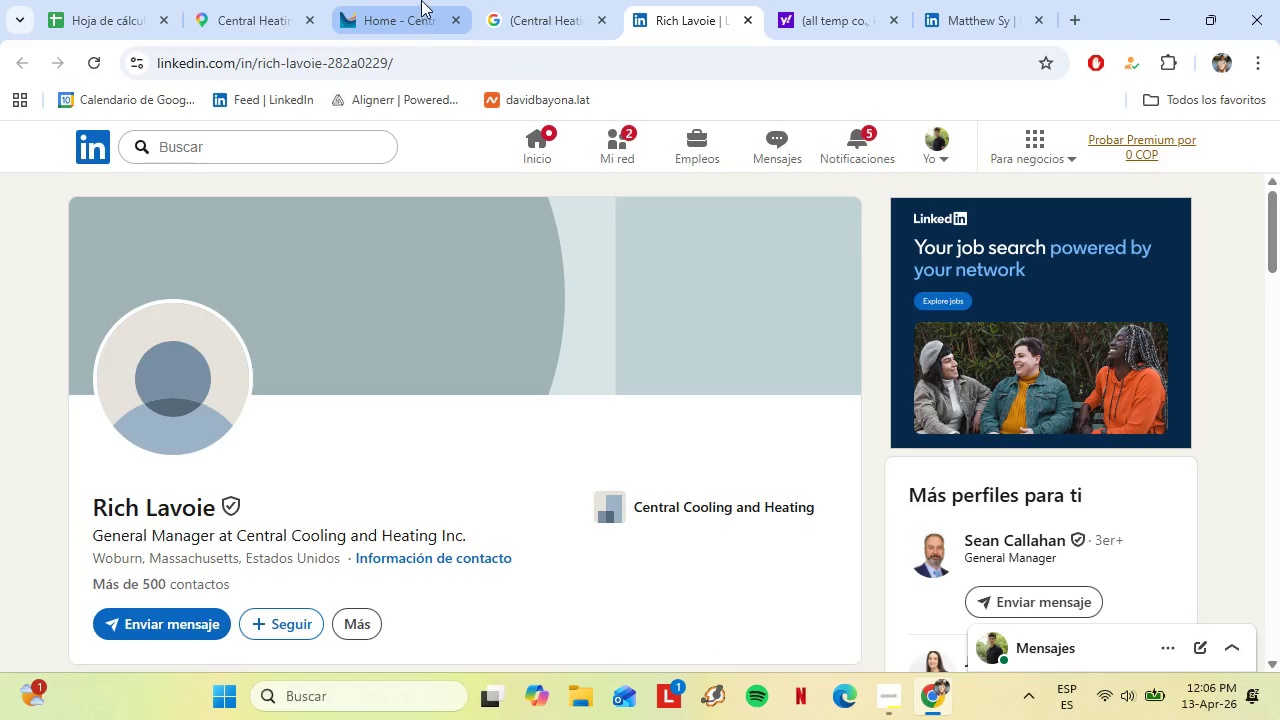 
left_click([413, 0])
 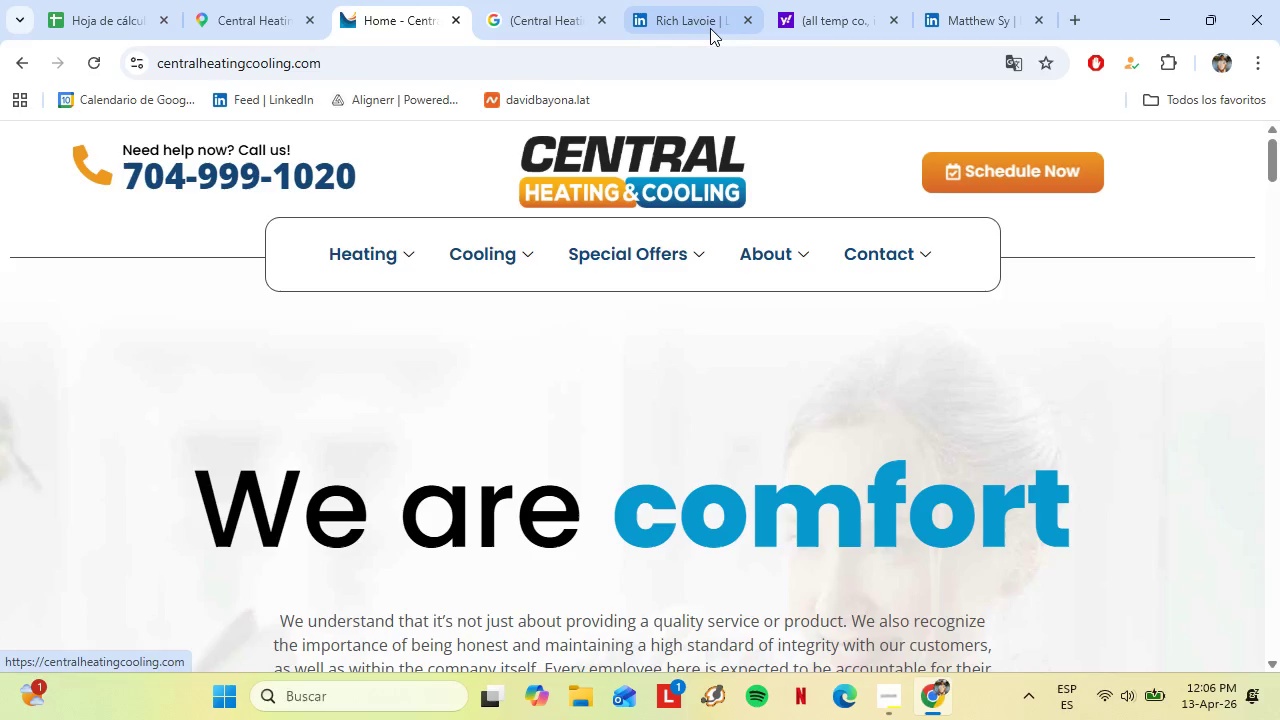 
left_click([722, 0])
 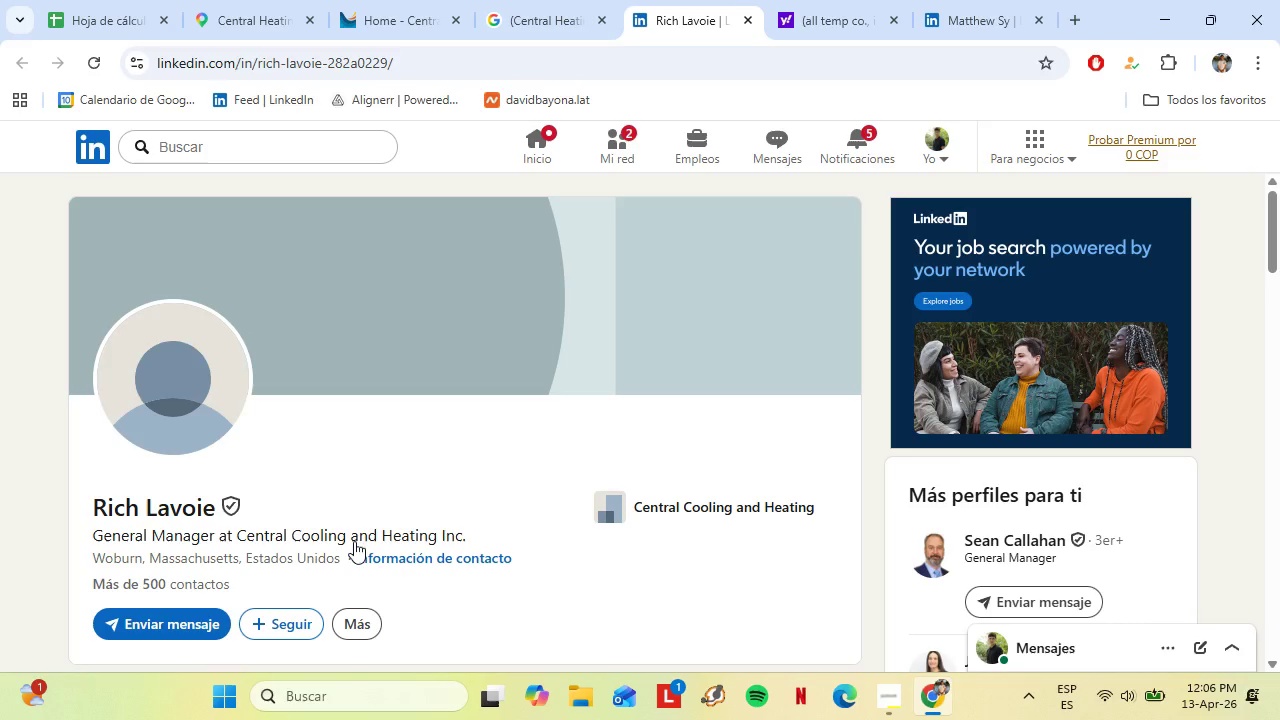 
left_click([583, 0])
 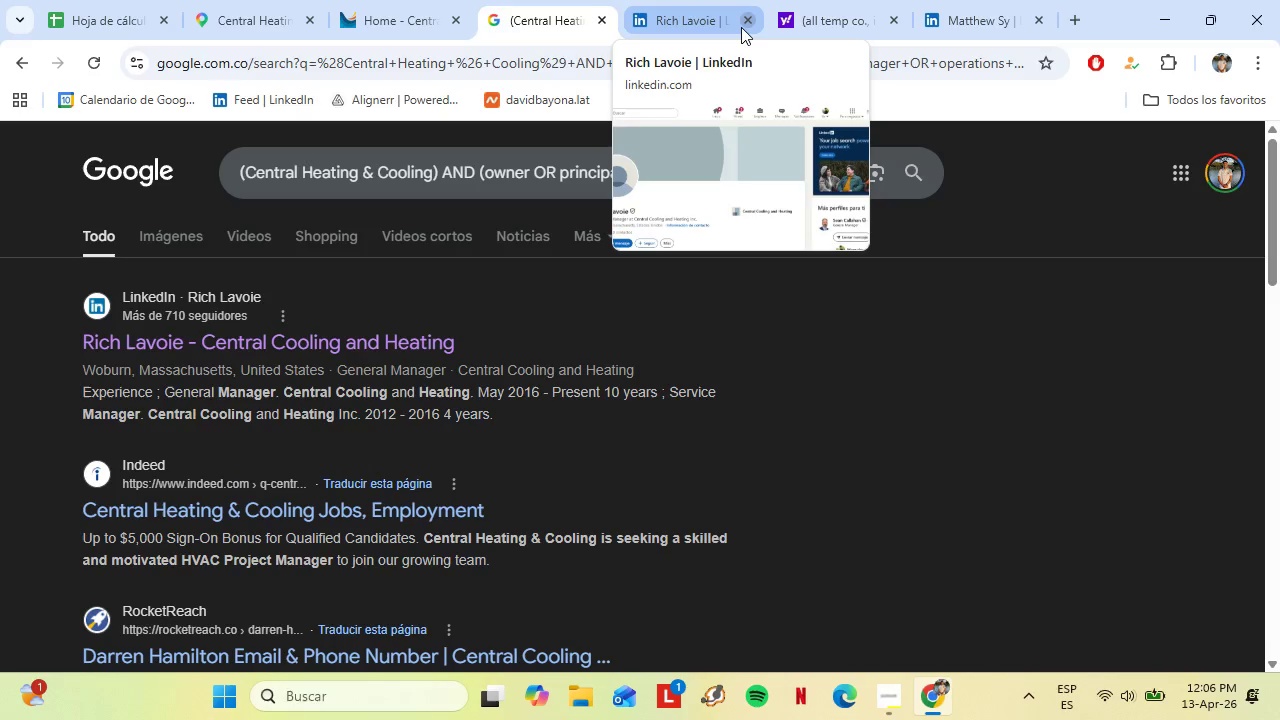 
left_click([741, 26])
 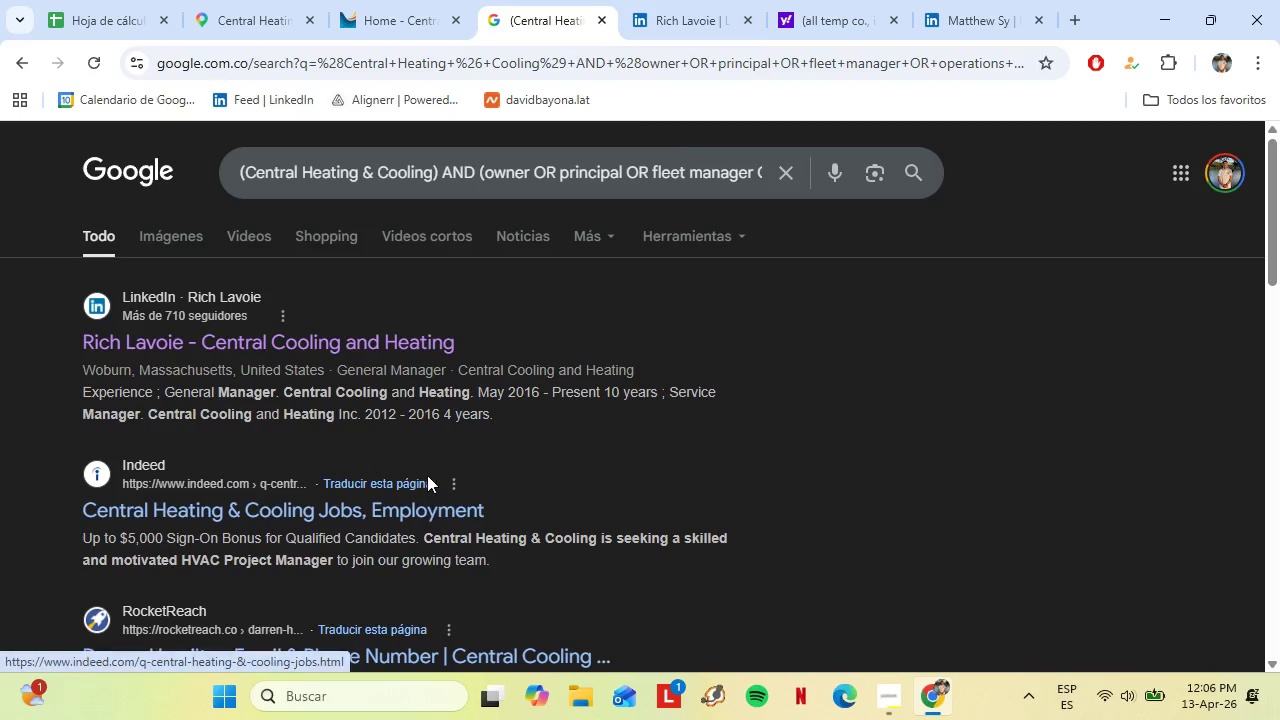 
scroll: coordinate [553, 391], scroll_direction: down, amount: 4.0
 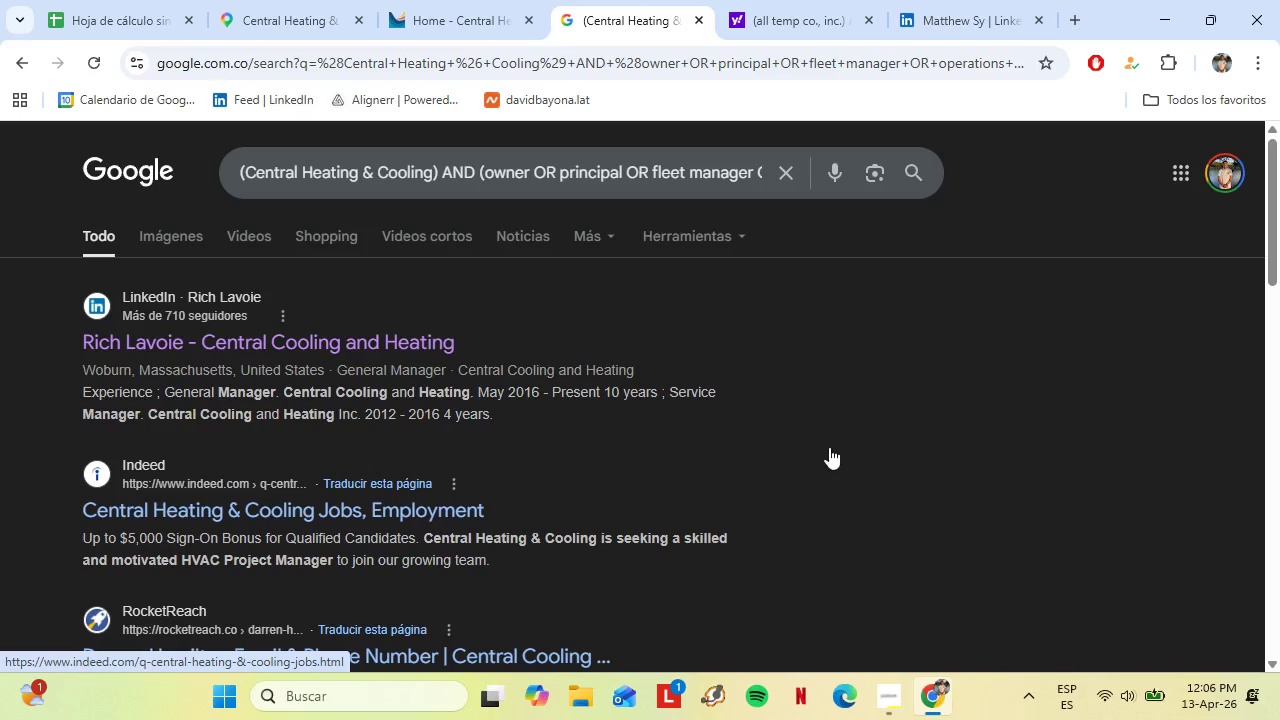 
left_click([917, 390])
 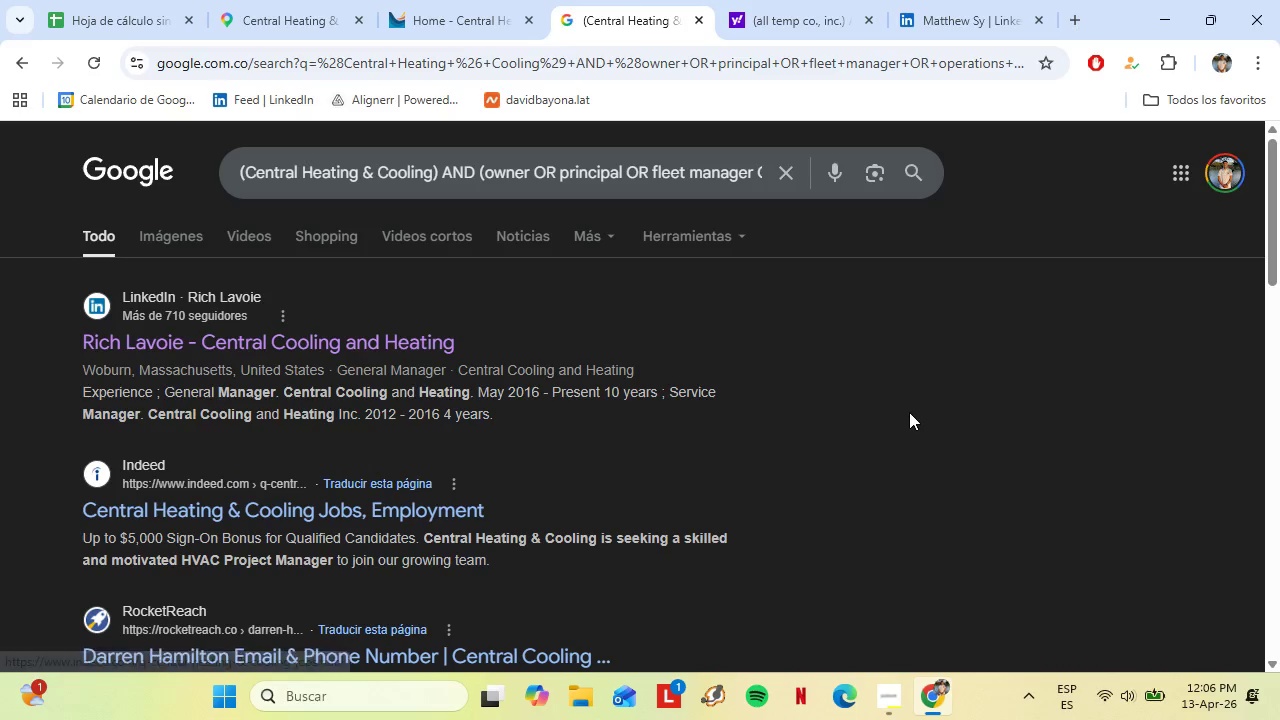 
scroll: coordinate [909, 412], scroll_direction: down, amount: 3.0
 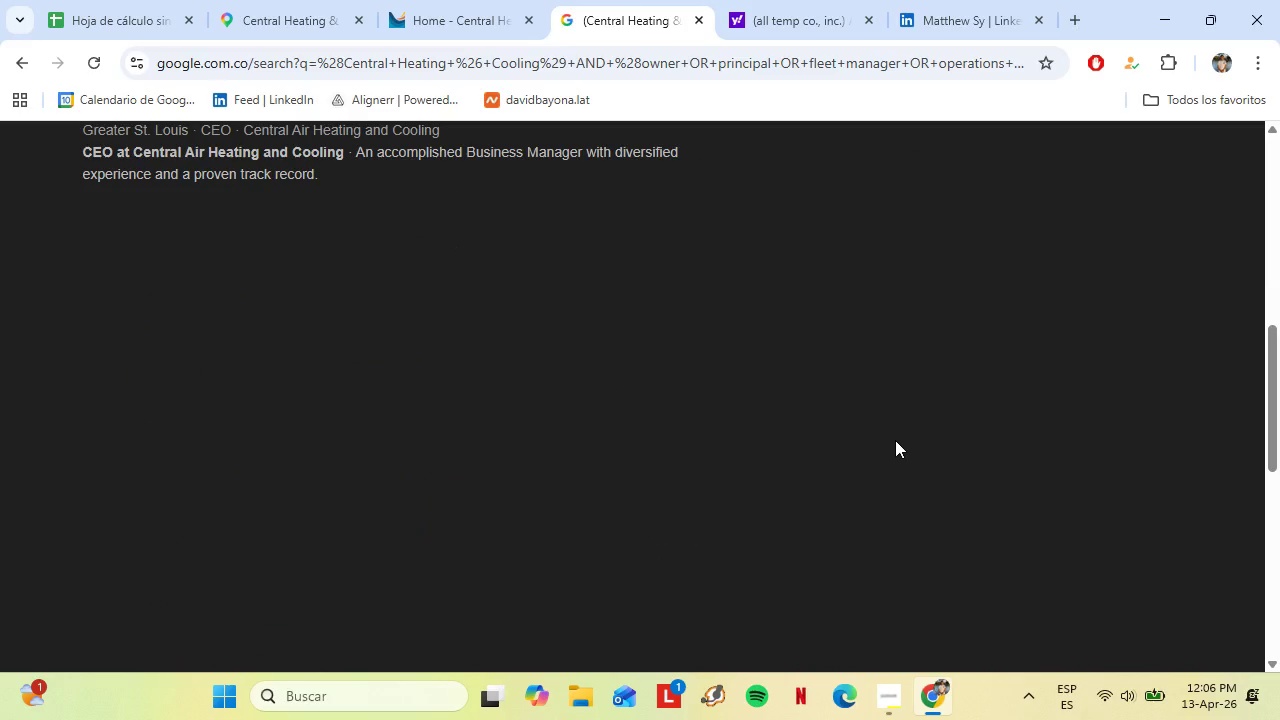 
scroll: coordinate [895, 440], scroll_direction: up, amount: 3.0
 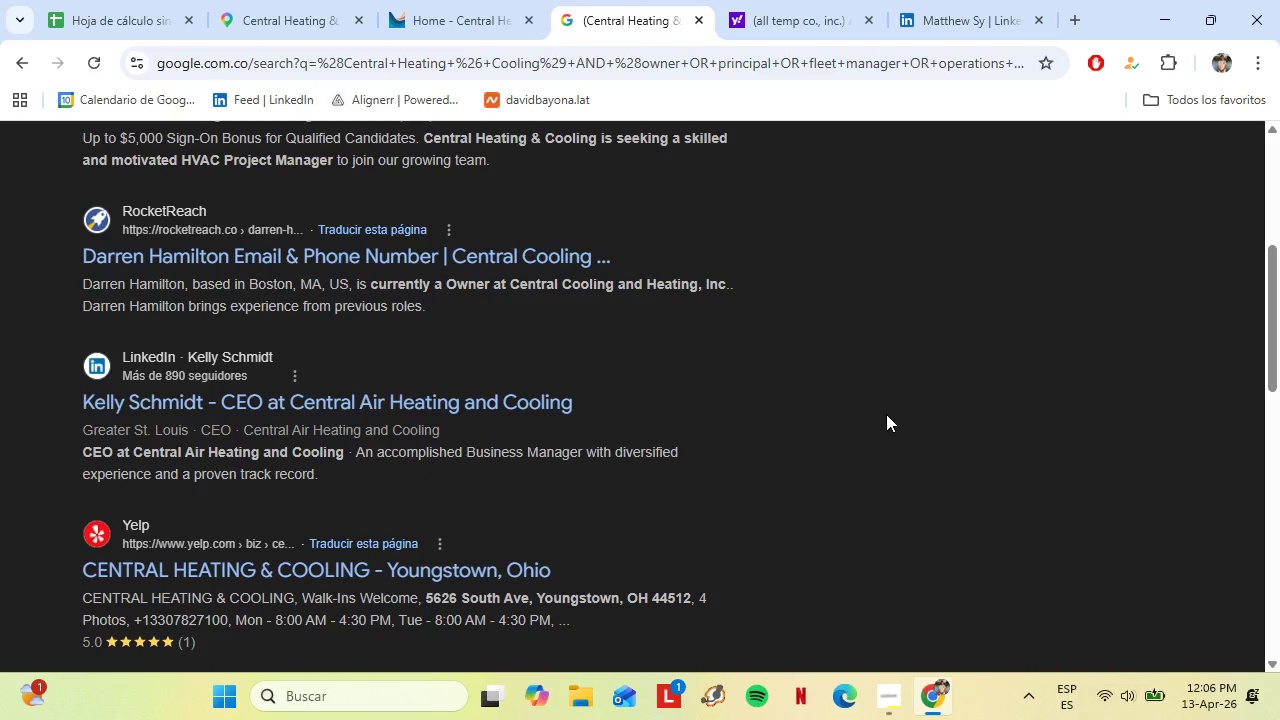 
wait(7.18)
 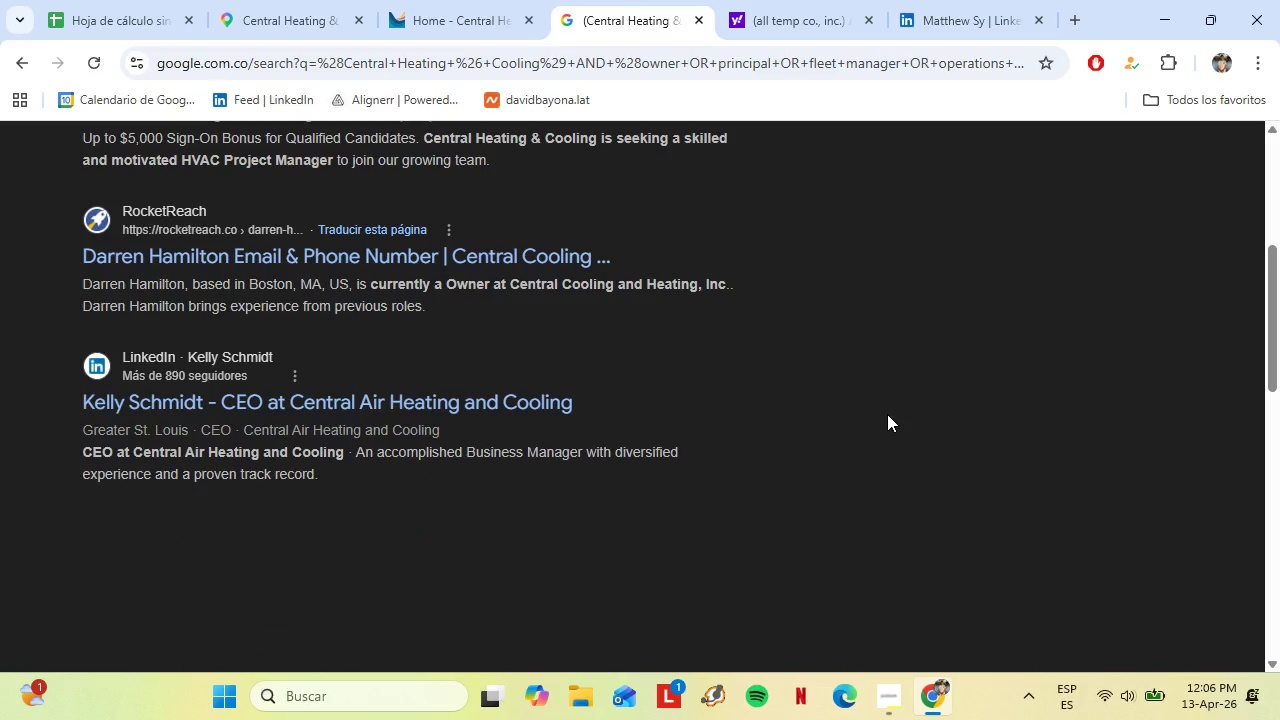 
scroll: coordinate [486, 379], scroll_direction: up, amount: 4.0
 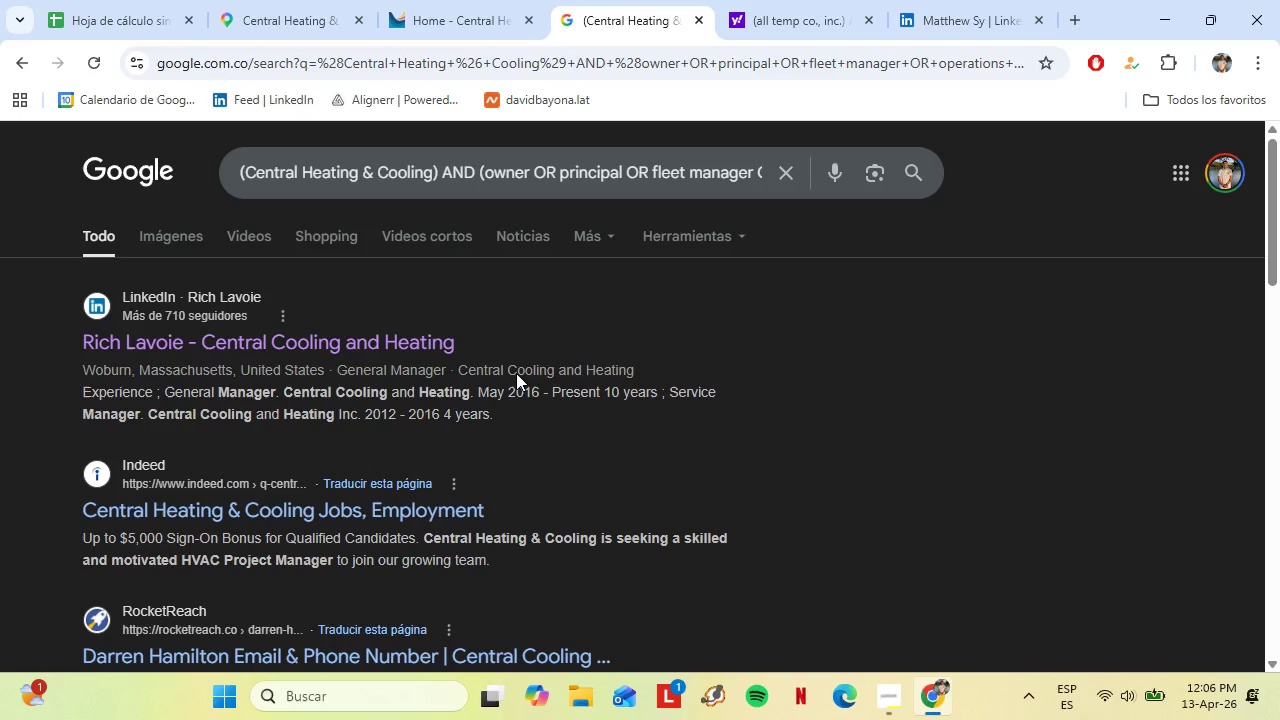 
scroll: coordinate [516, 373], scroll_direction: down, amount: 3.0
 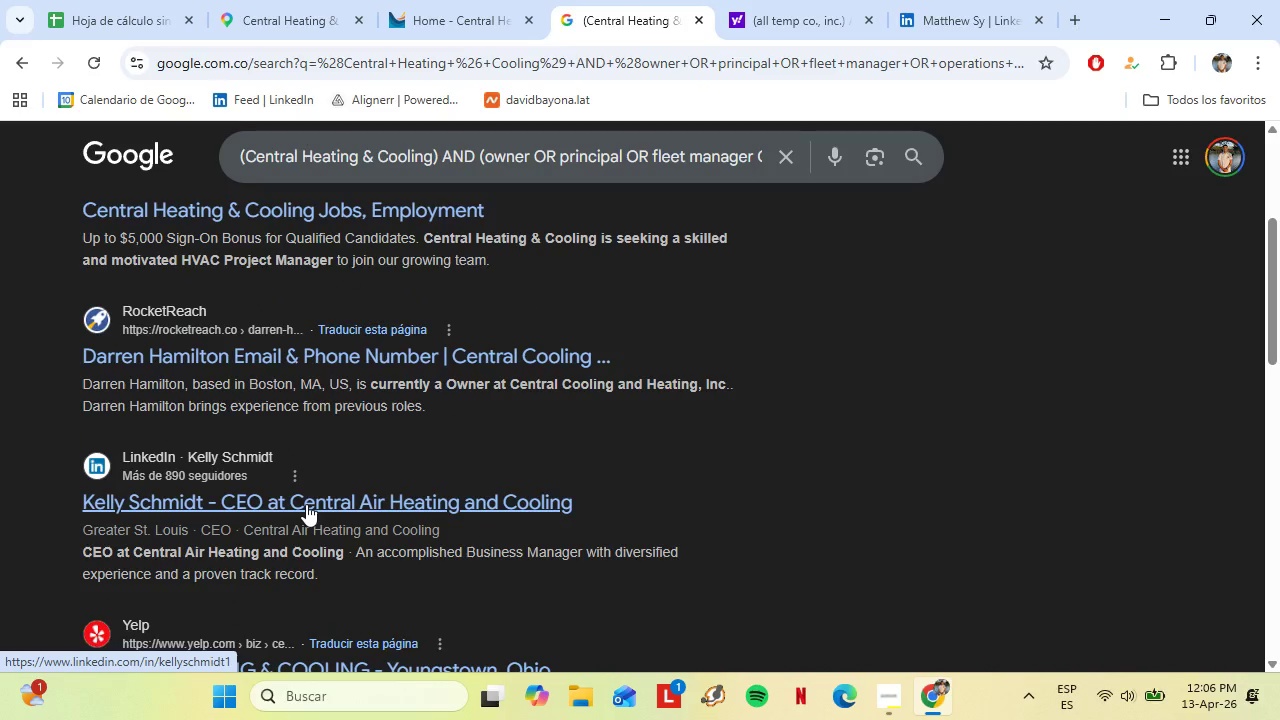 
wait(8.87)
 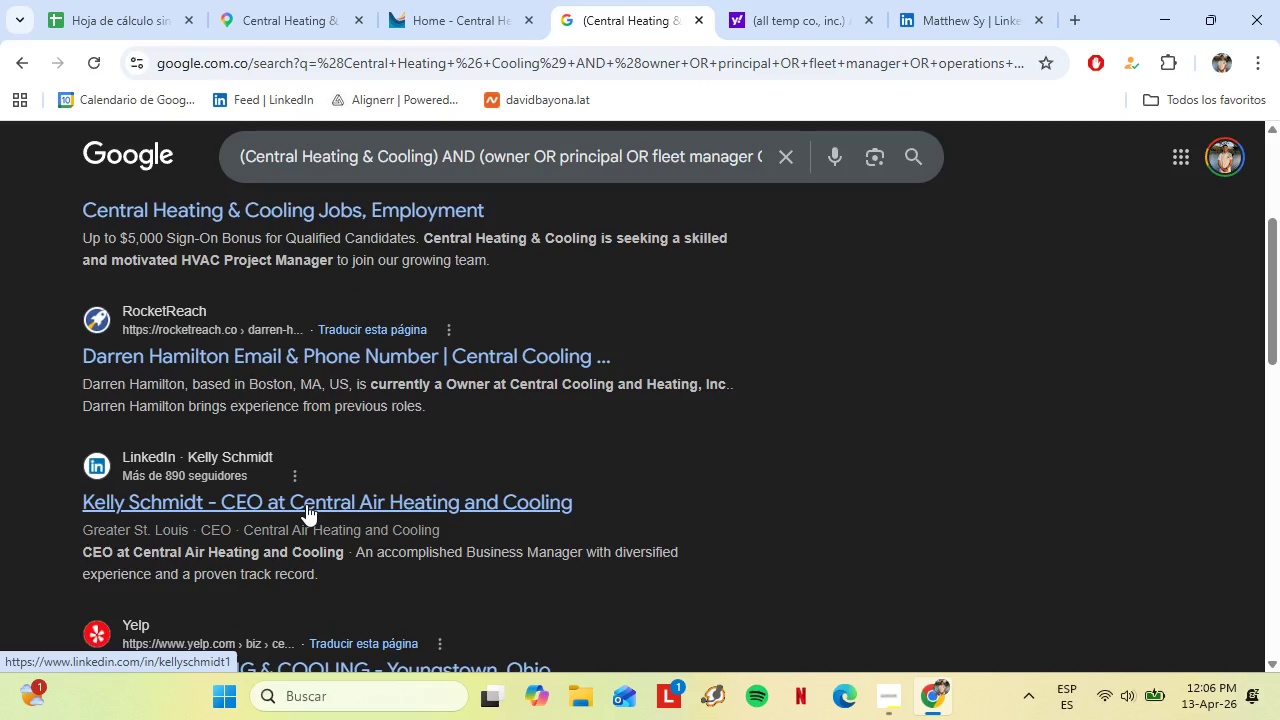 
scroll: coordinate [335, 456], scroll_direction: down, amount: 1.0
 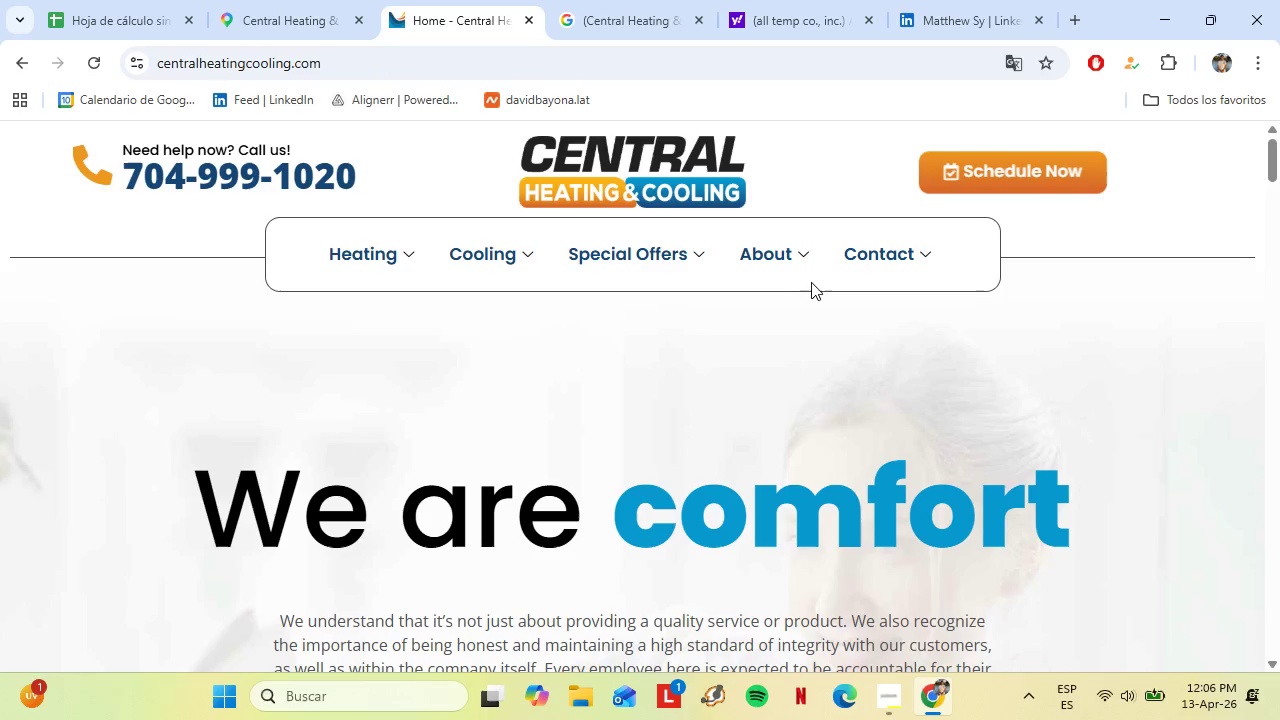 
wait(6.75)
 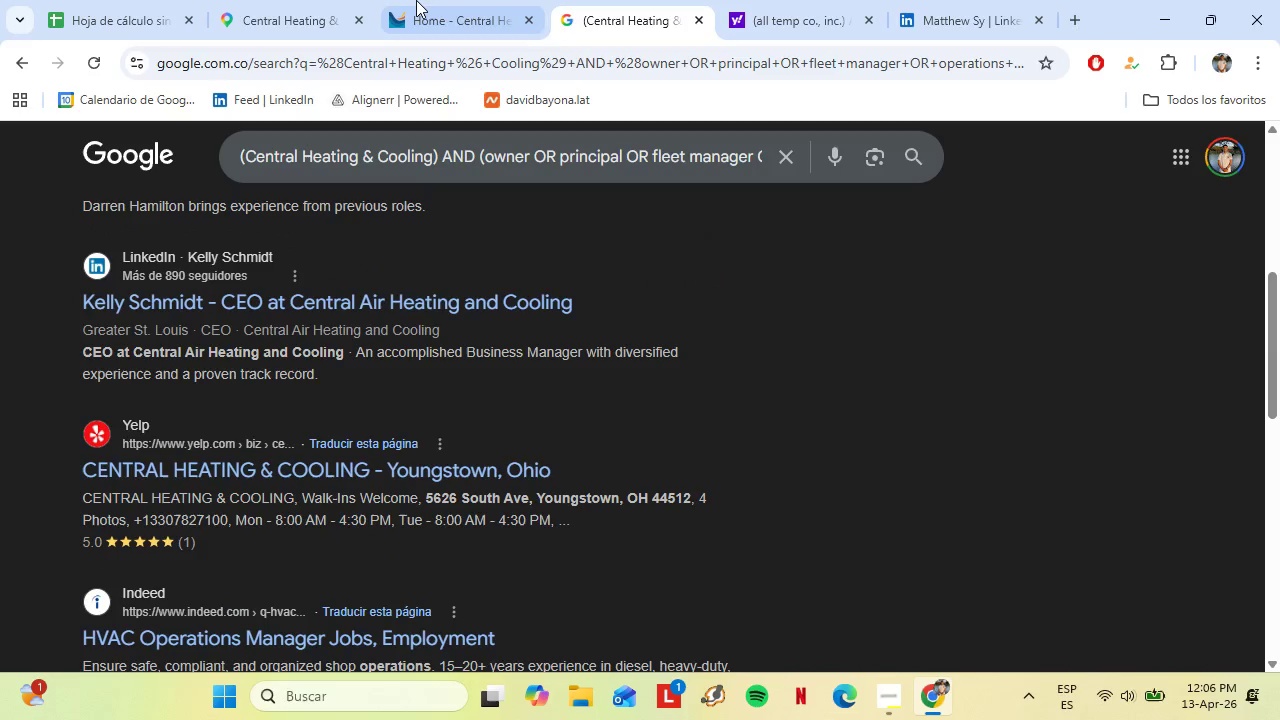 
left_click([791, 313])
 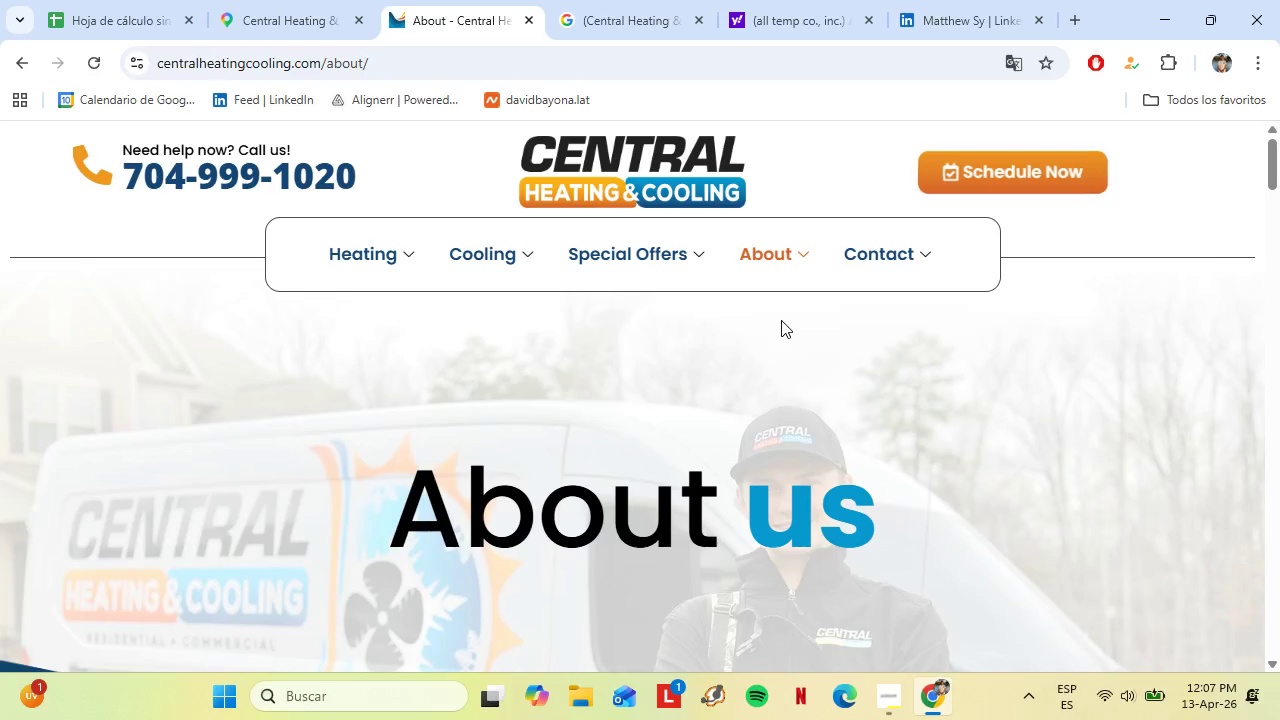 
scroll: coordinate [549, 316], scroll_direction: down, amount: 20.0
 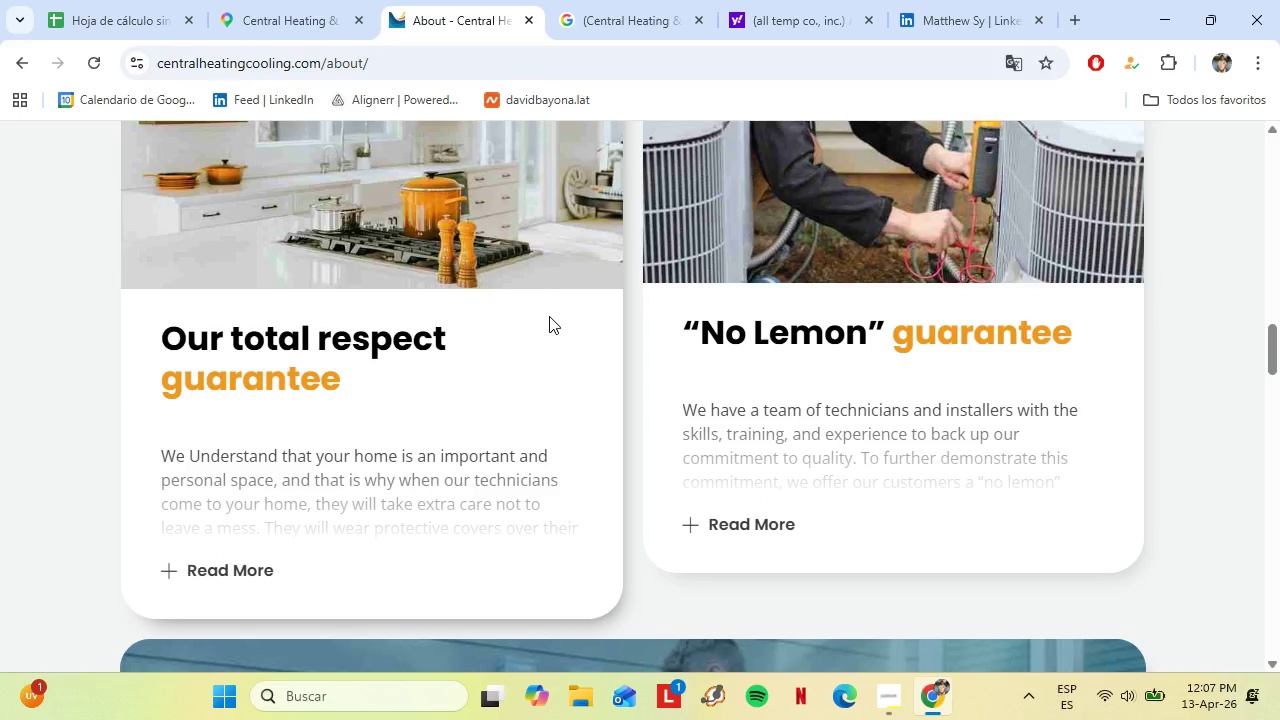 
scroll: coordinate [466, 484], scroll_direction: down, amount: 22.0
 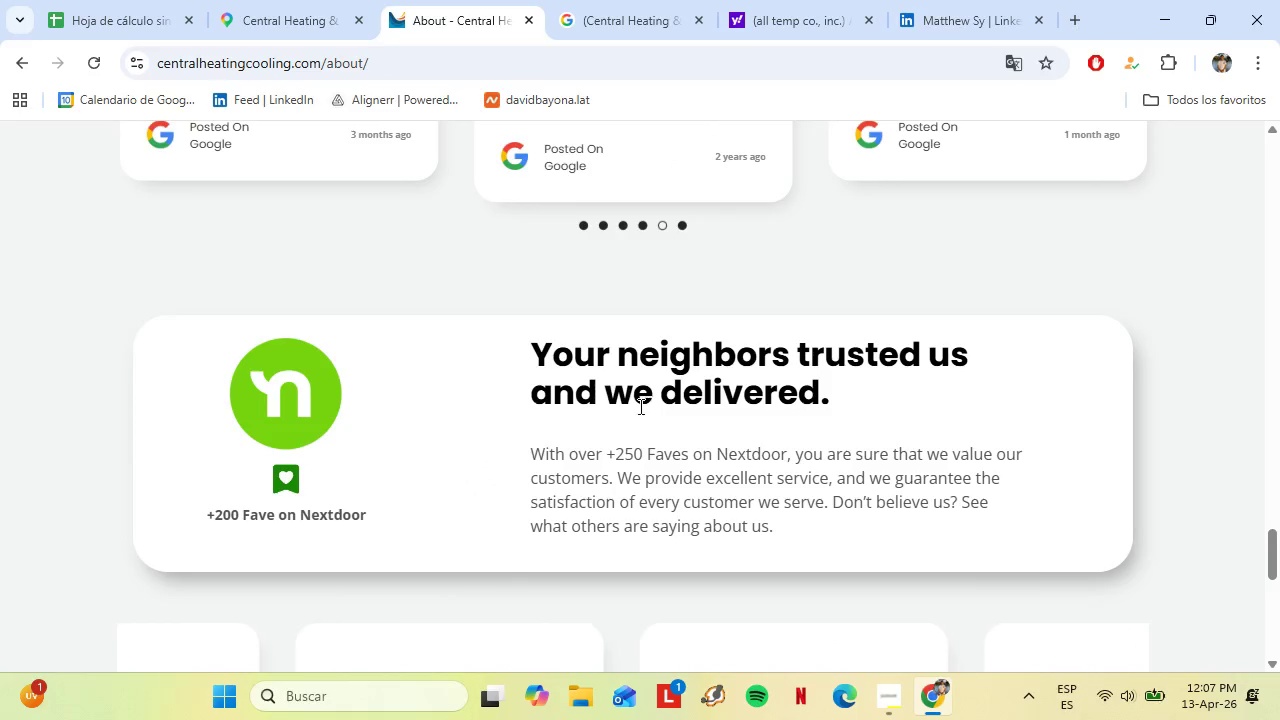 
scroll: coordinate [549, 448], scroll_direction: down, amount: 8.0
 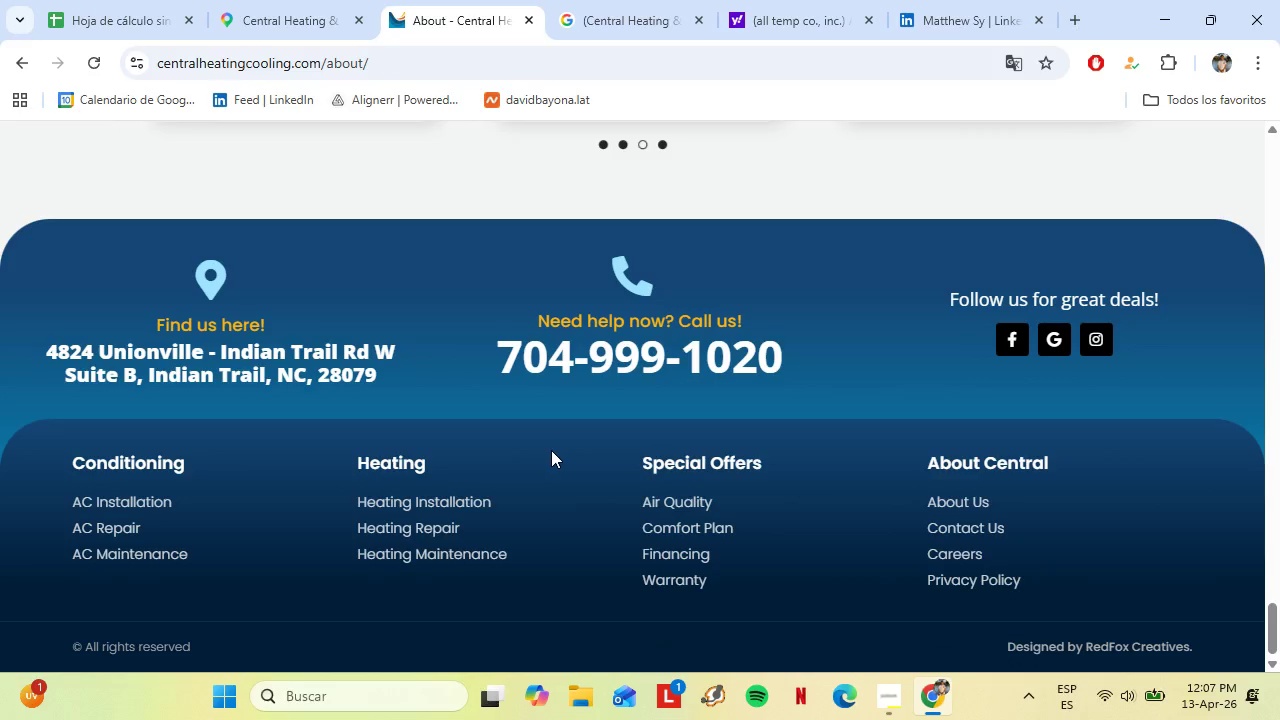 
scroll: coordinate [551, 450], scroll_direction: up, amount: 59.0
 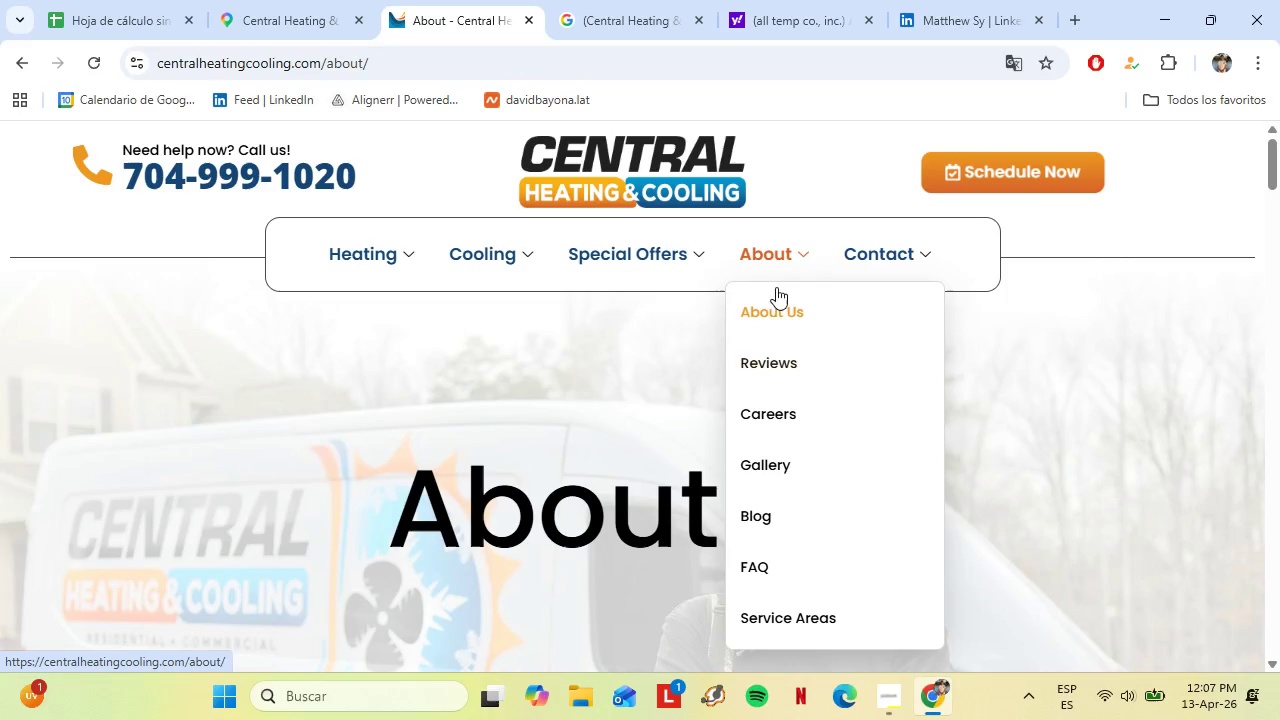 
wait(8.96)
 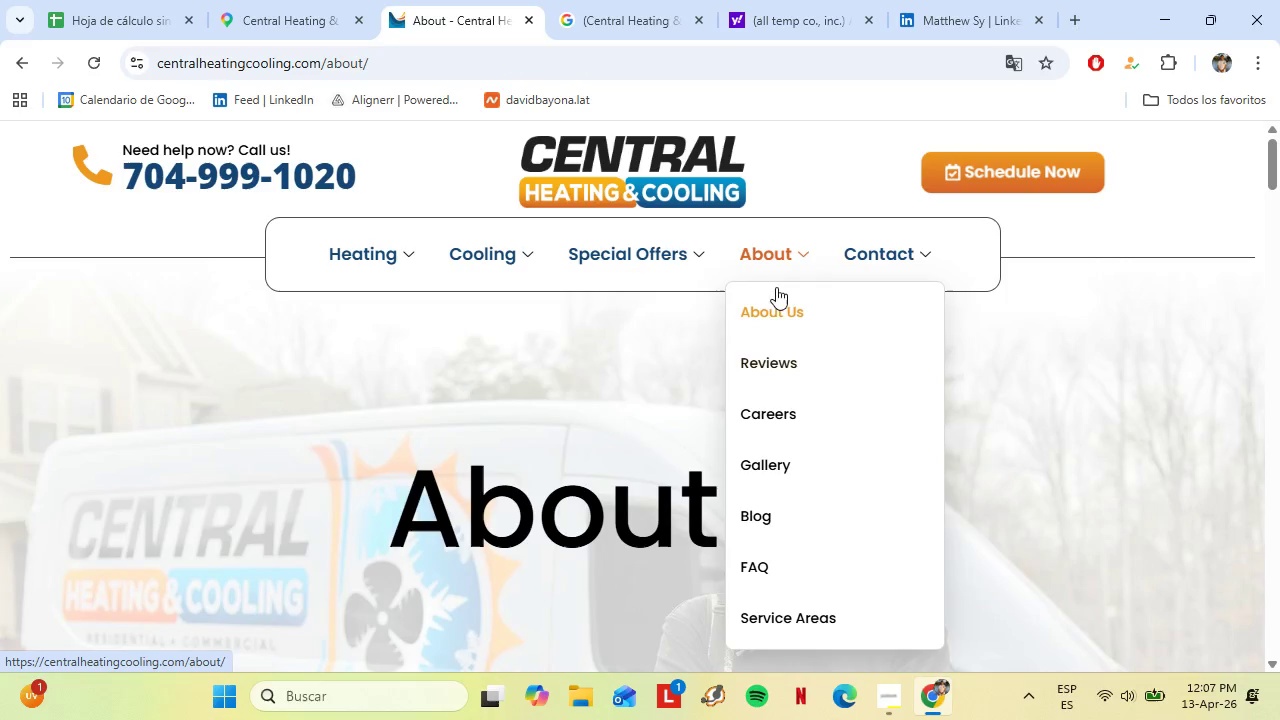 
left_click([259, 12])
 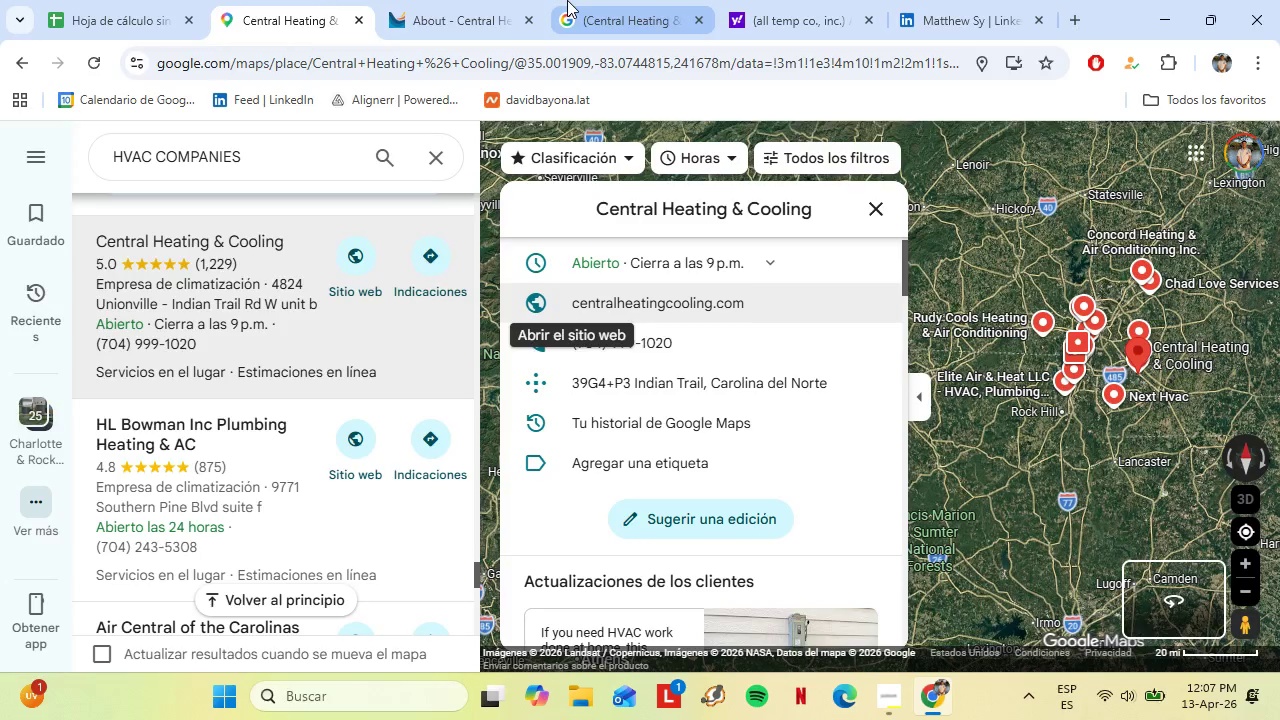 
left_click([568, 0])
 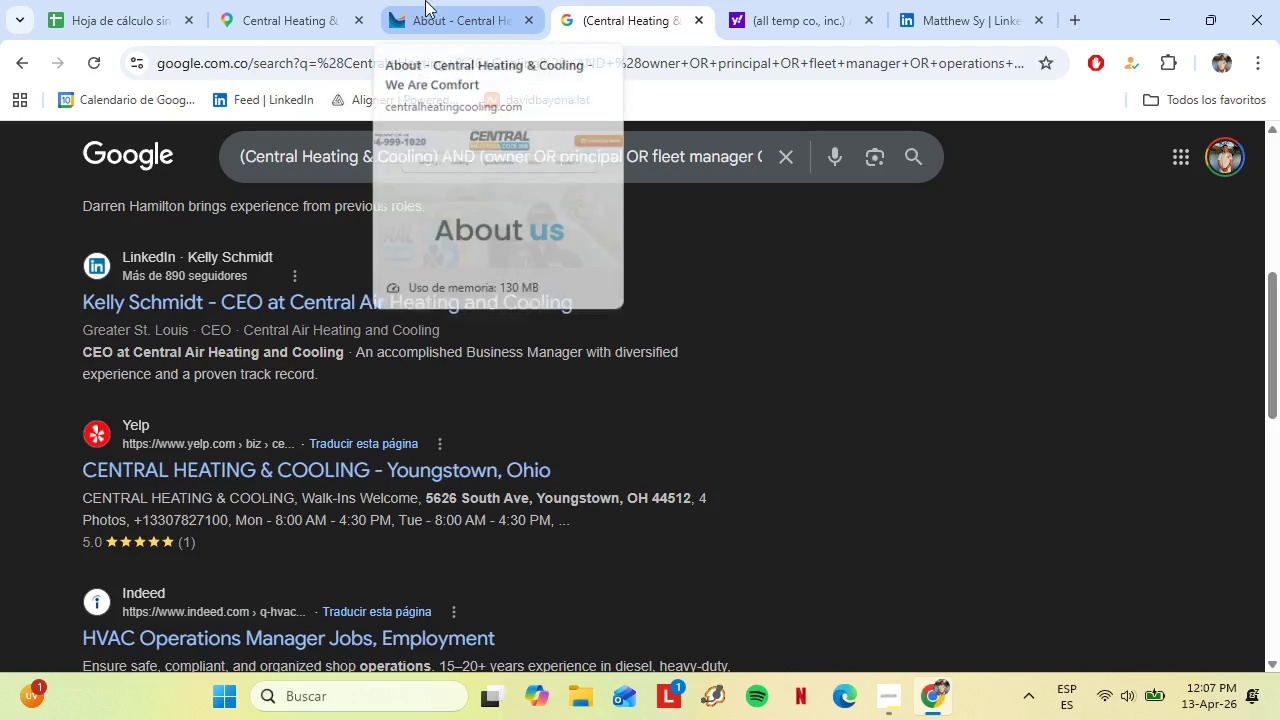 
scroll: coordinate [594, 313], scroll_direction: up, amount: 3.0
 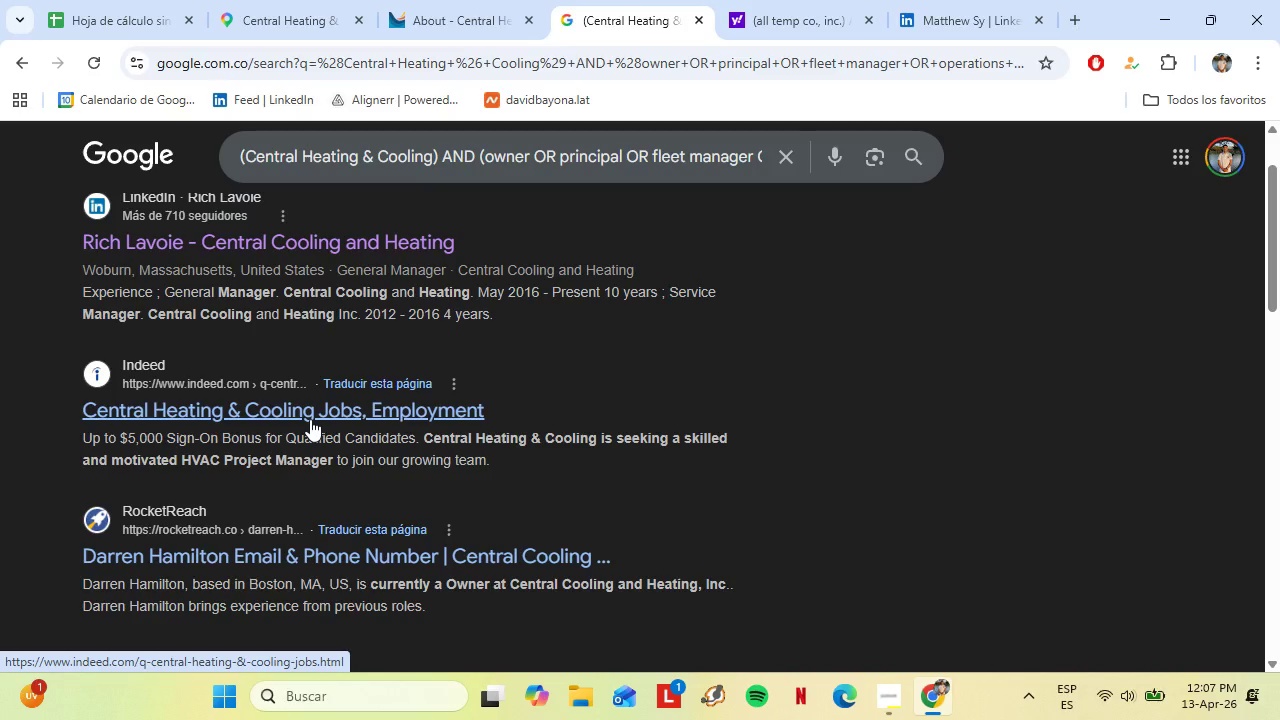 
wait(7.83)
 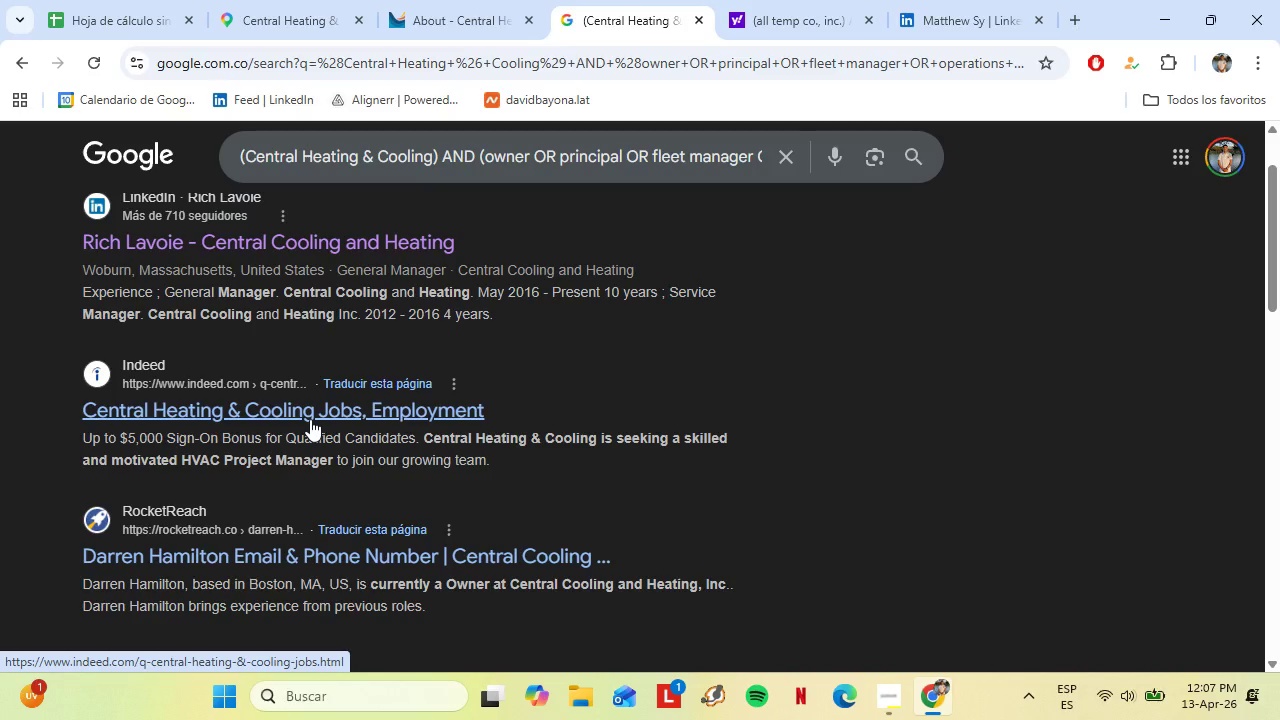 
left_click([310, 419])
 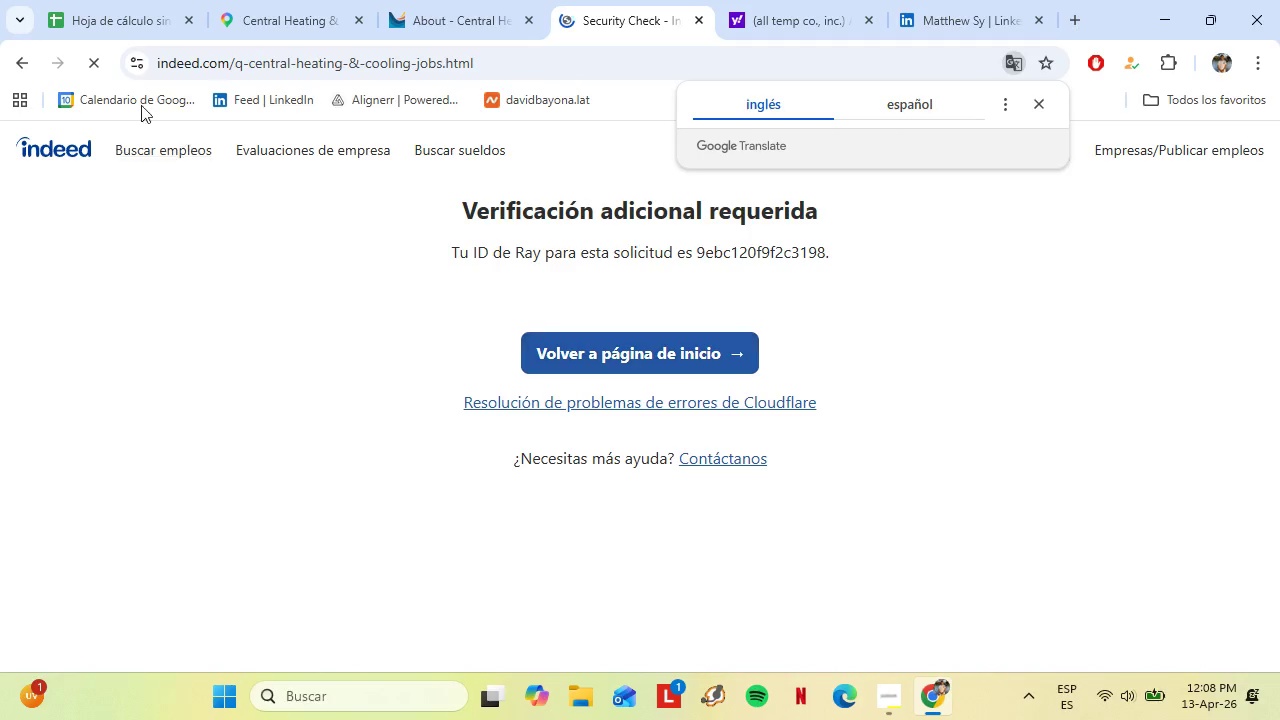 
left_click([35, 73])
 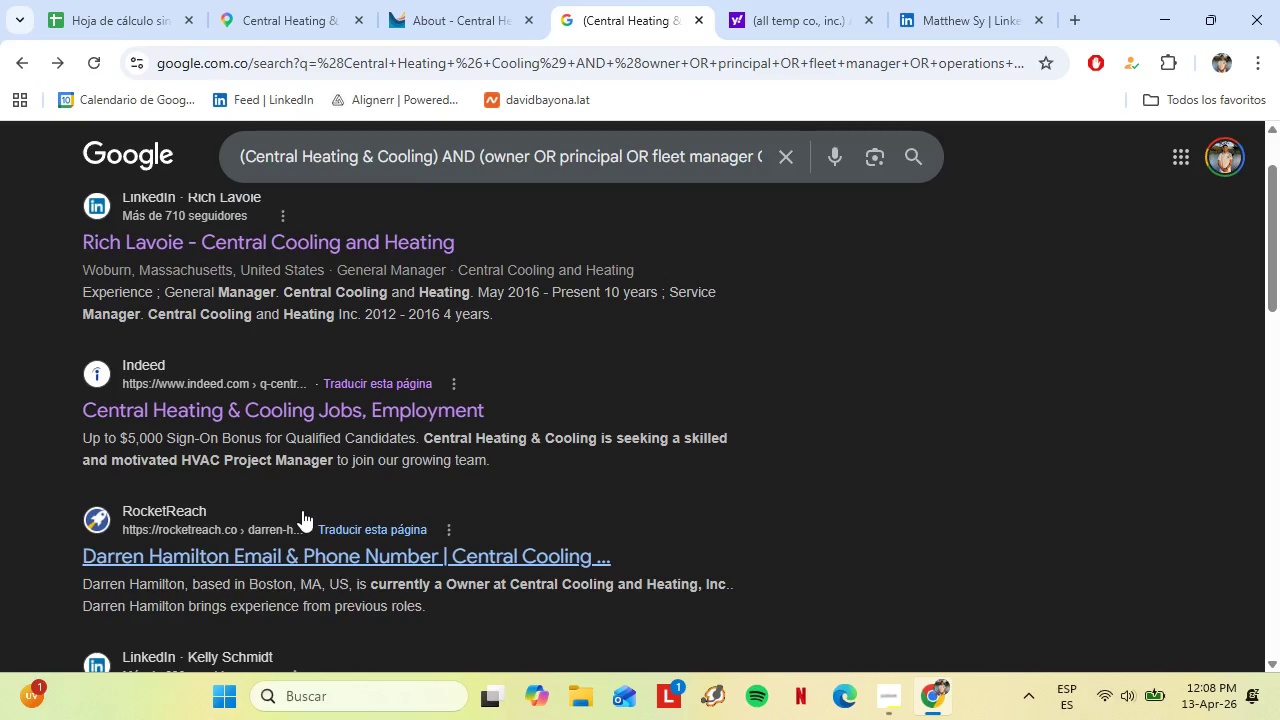 
scroll: coordinate [479, 518], scroll_direction: down, amount: 8.0
 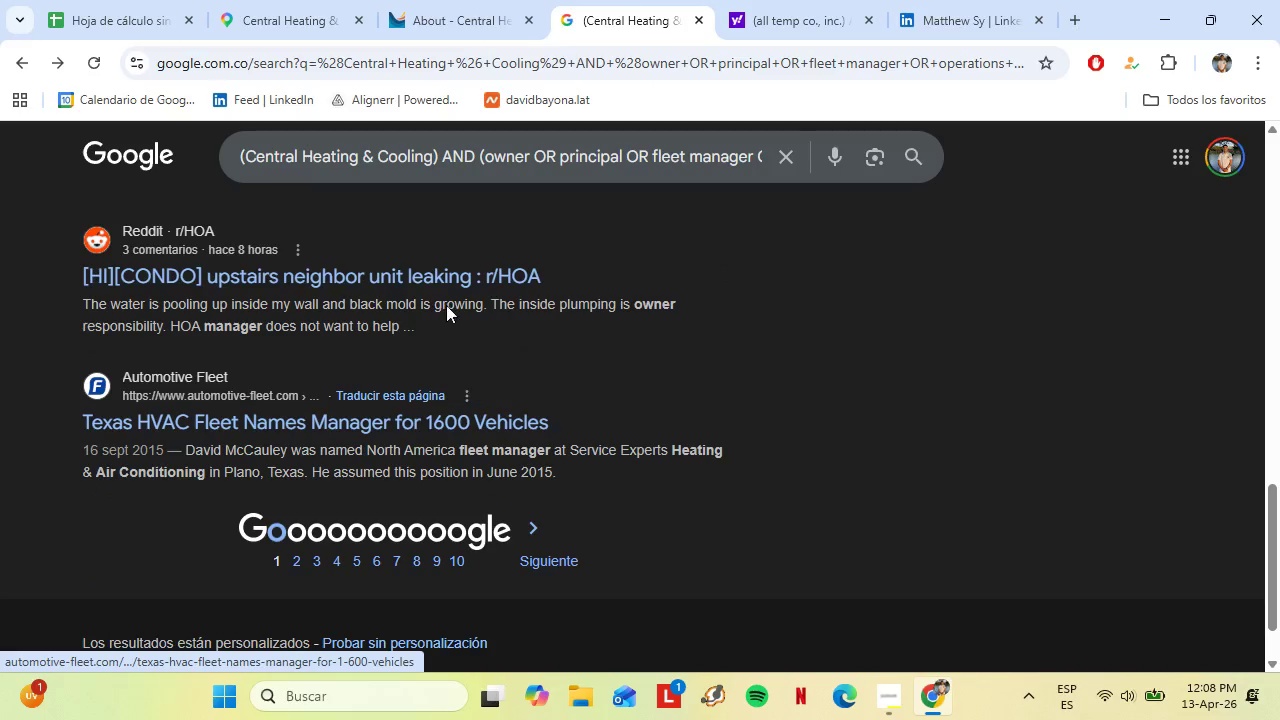 
left_click([412, 9])
 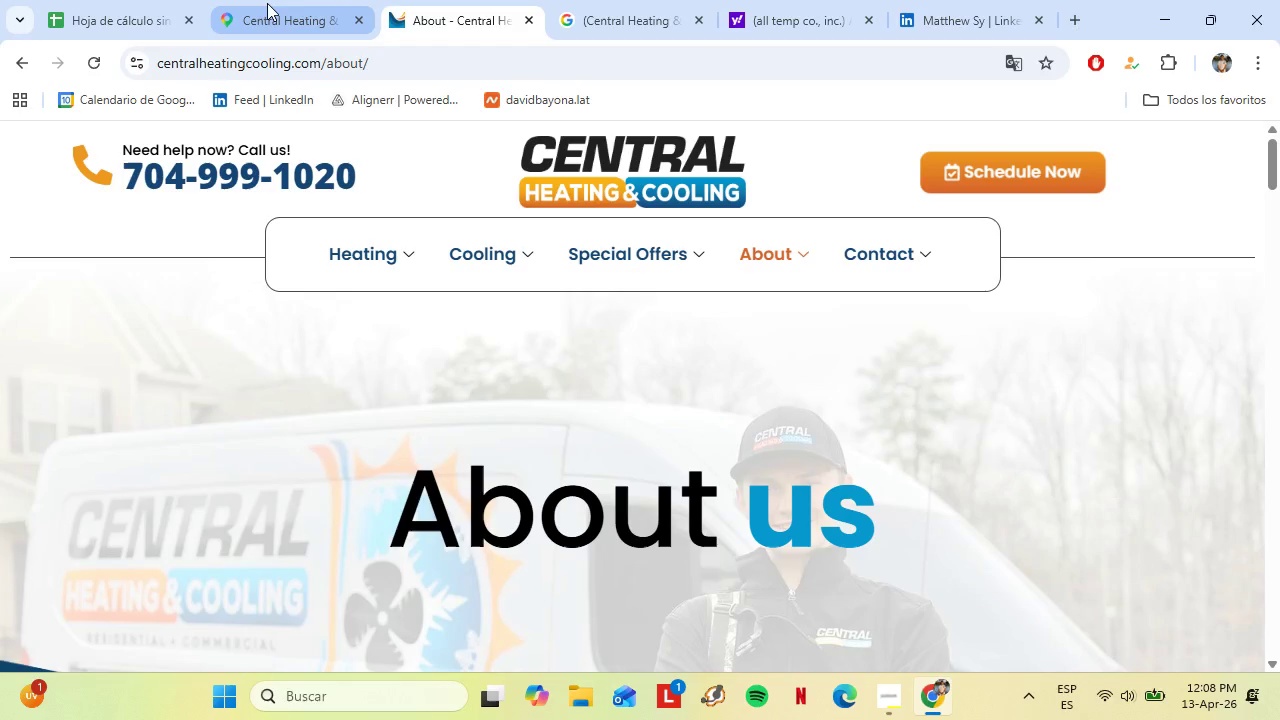 
left_click([267, 2])
 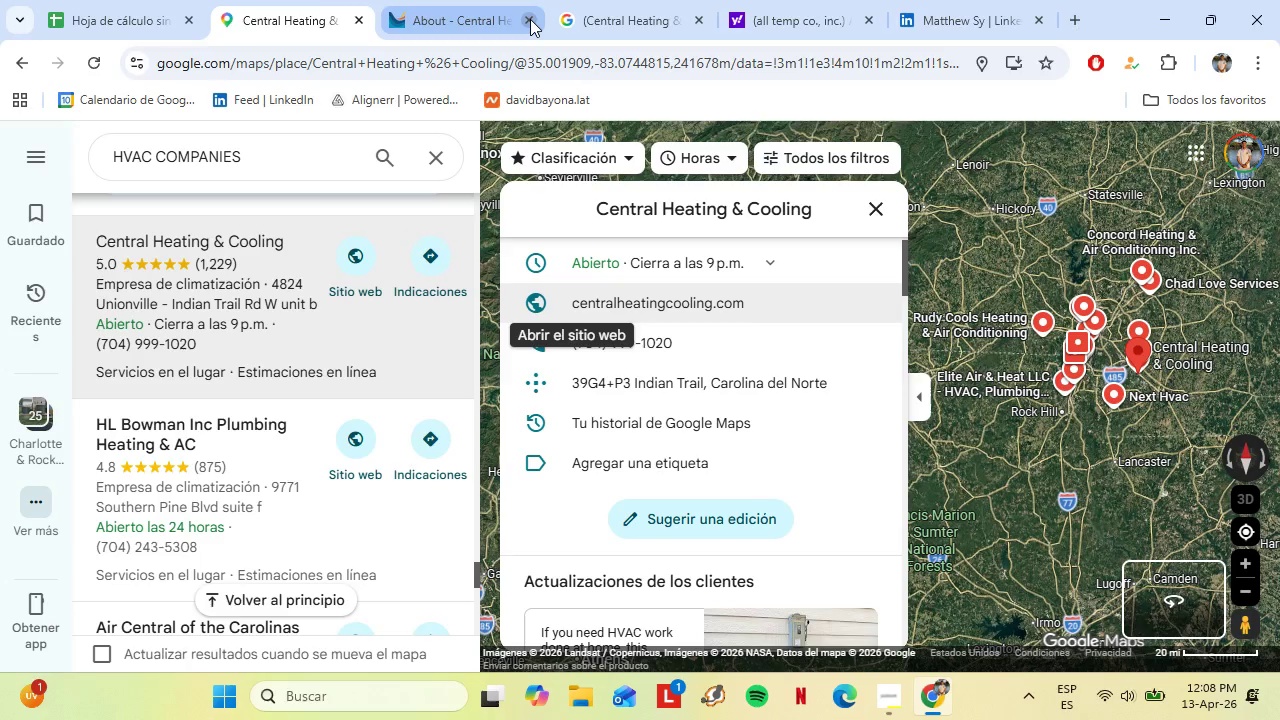 
left_click([530, 18])
 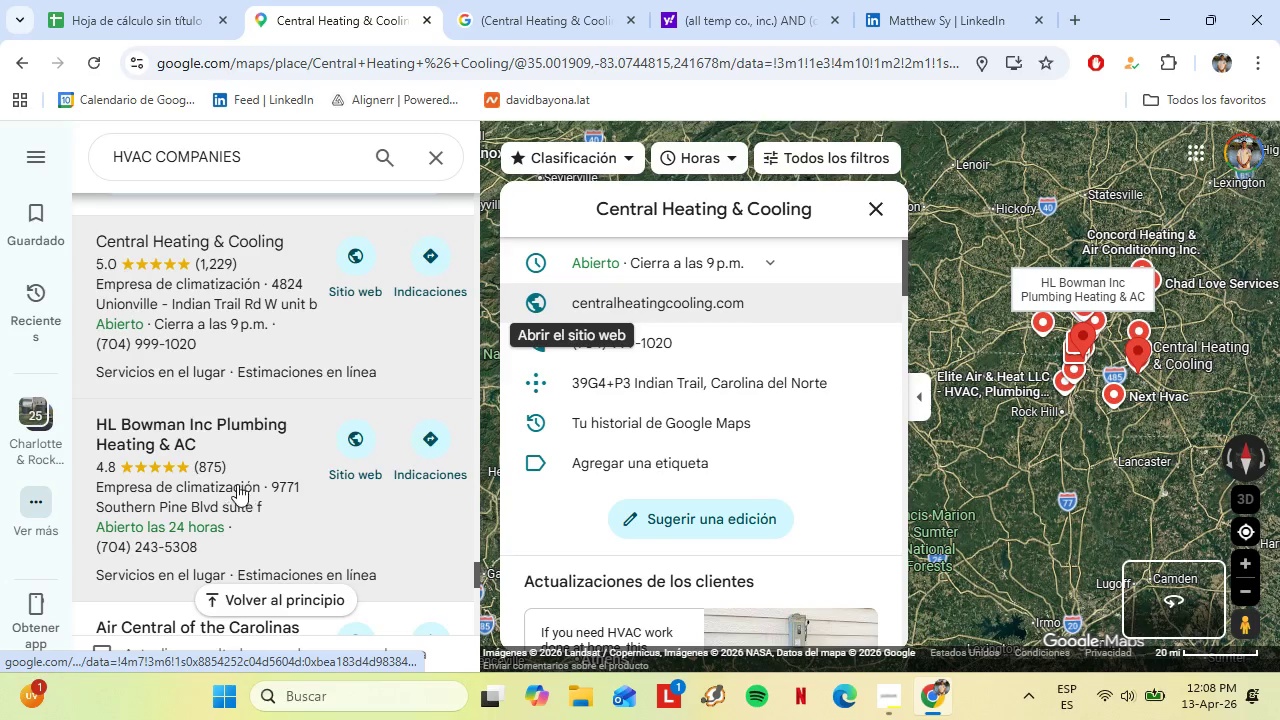 
left_click([230, 443])
 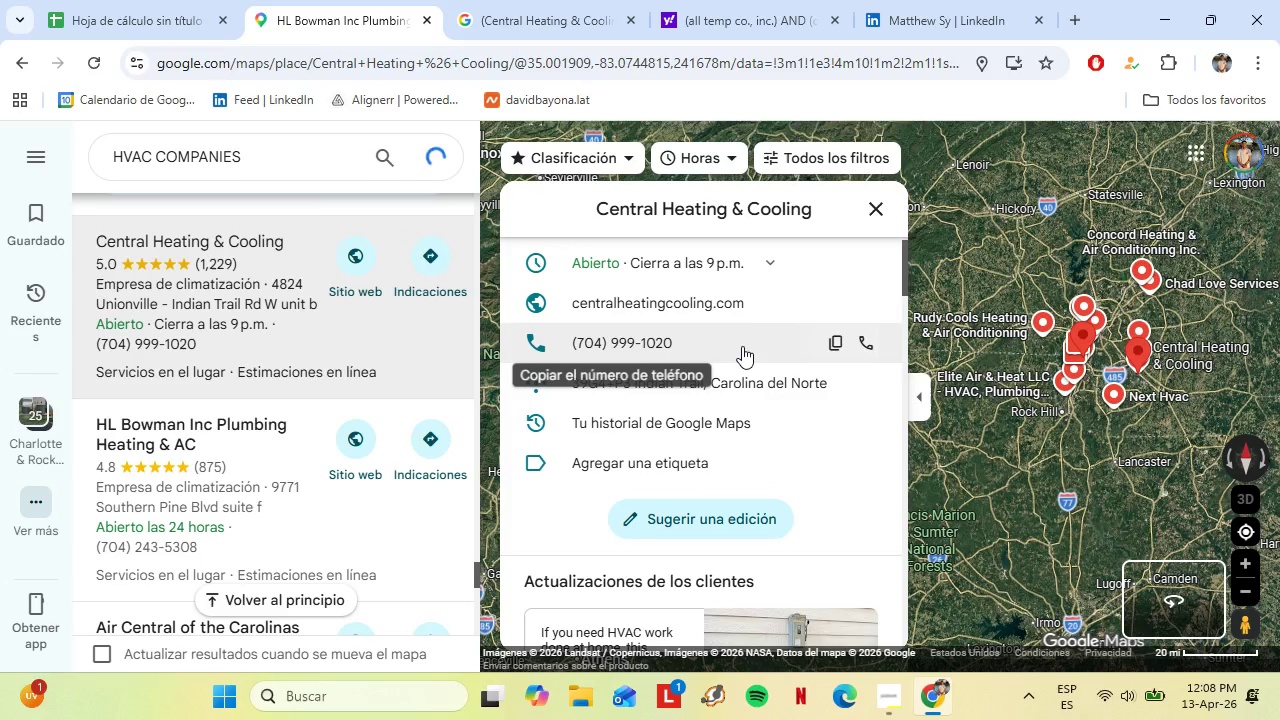 
scroll: coordinate [711, 418], scroll_direction: down, amount: 5.0
 